 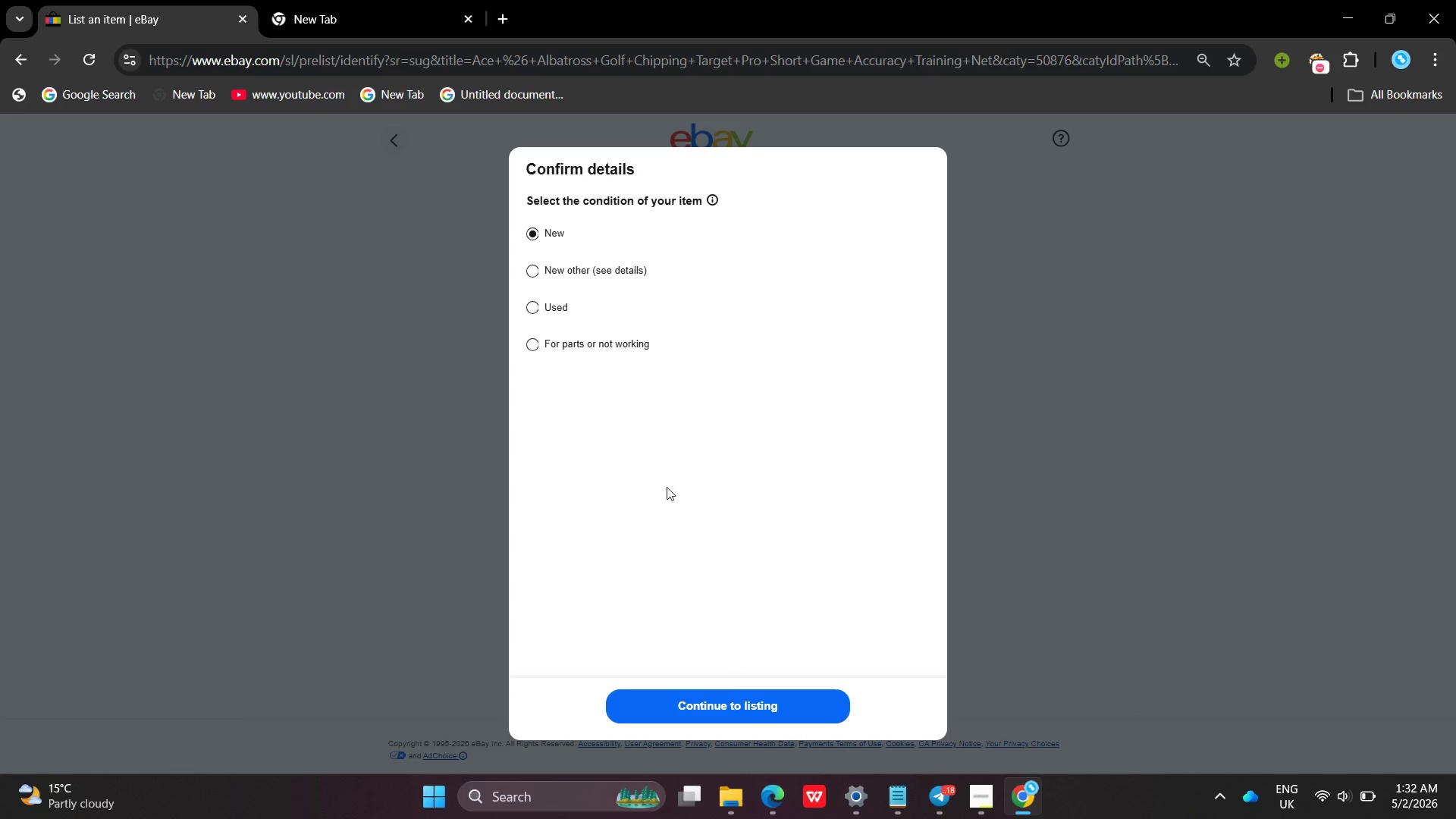 
left_click([712, 704])
 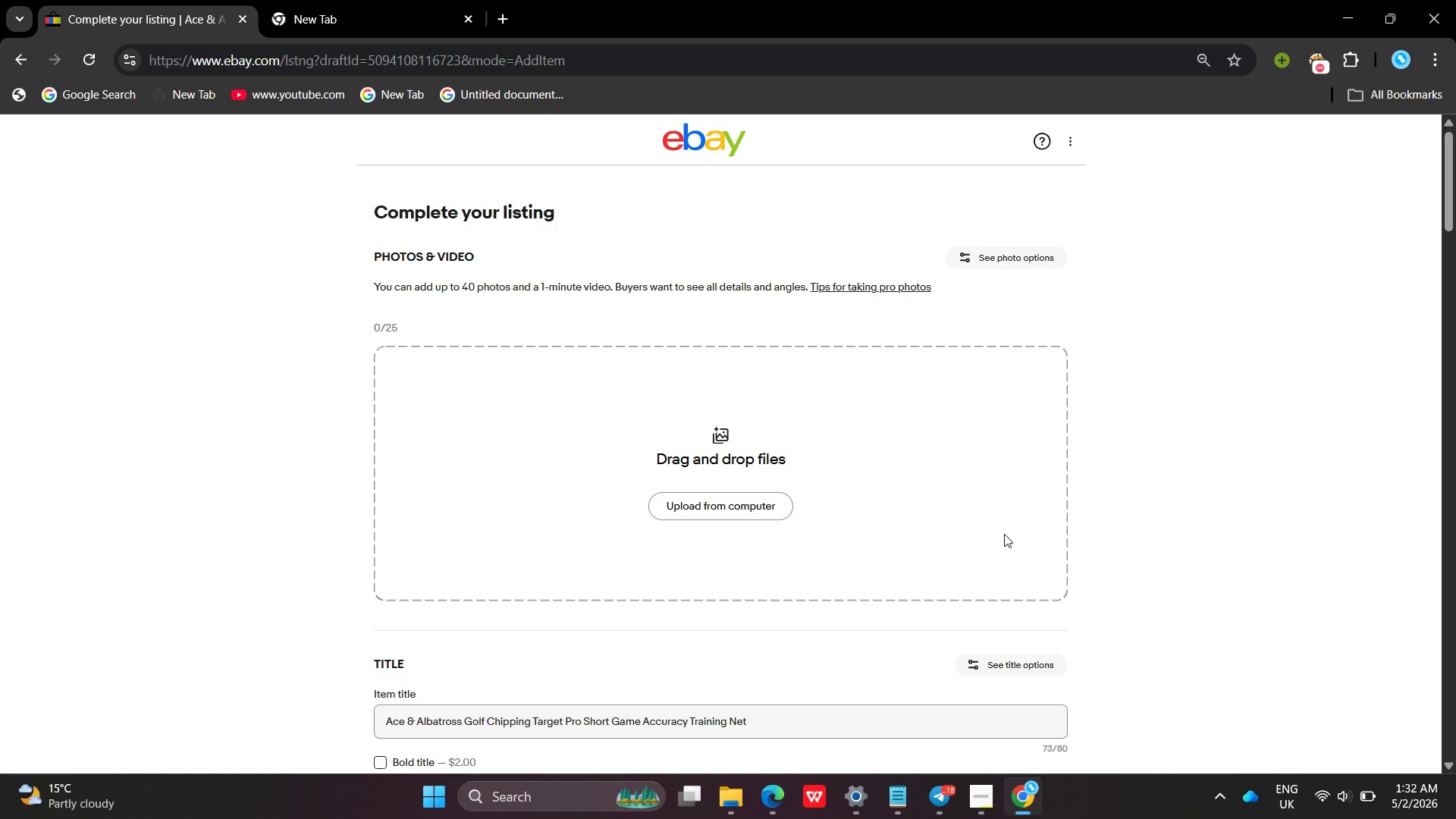 
wait(12.47)
 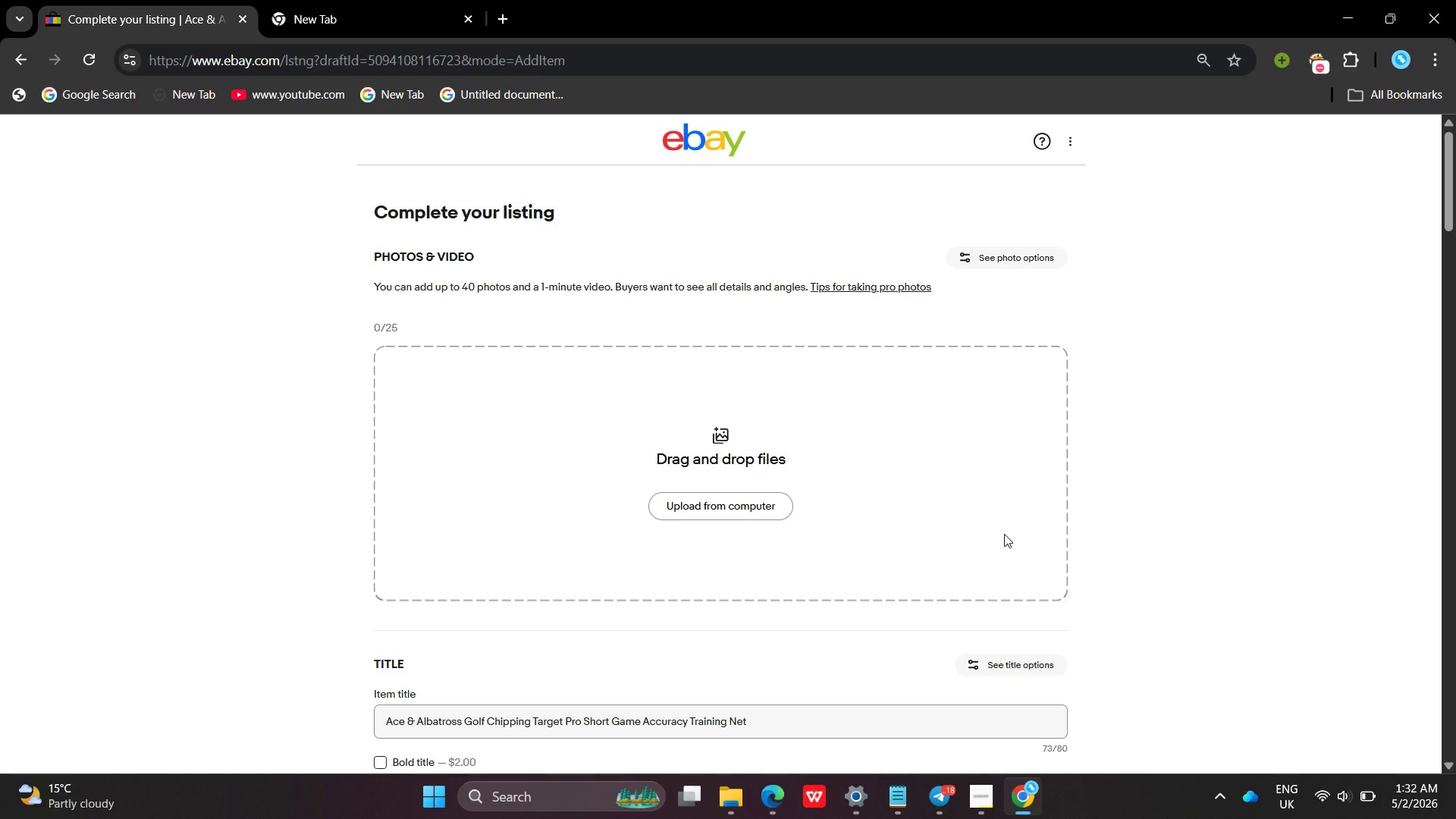 
left_click([738, 375])
 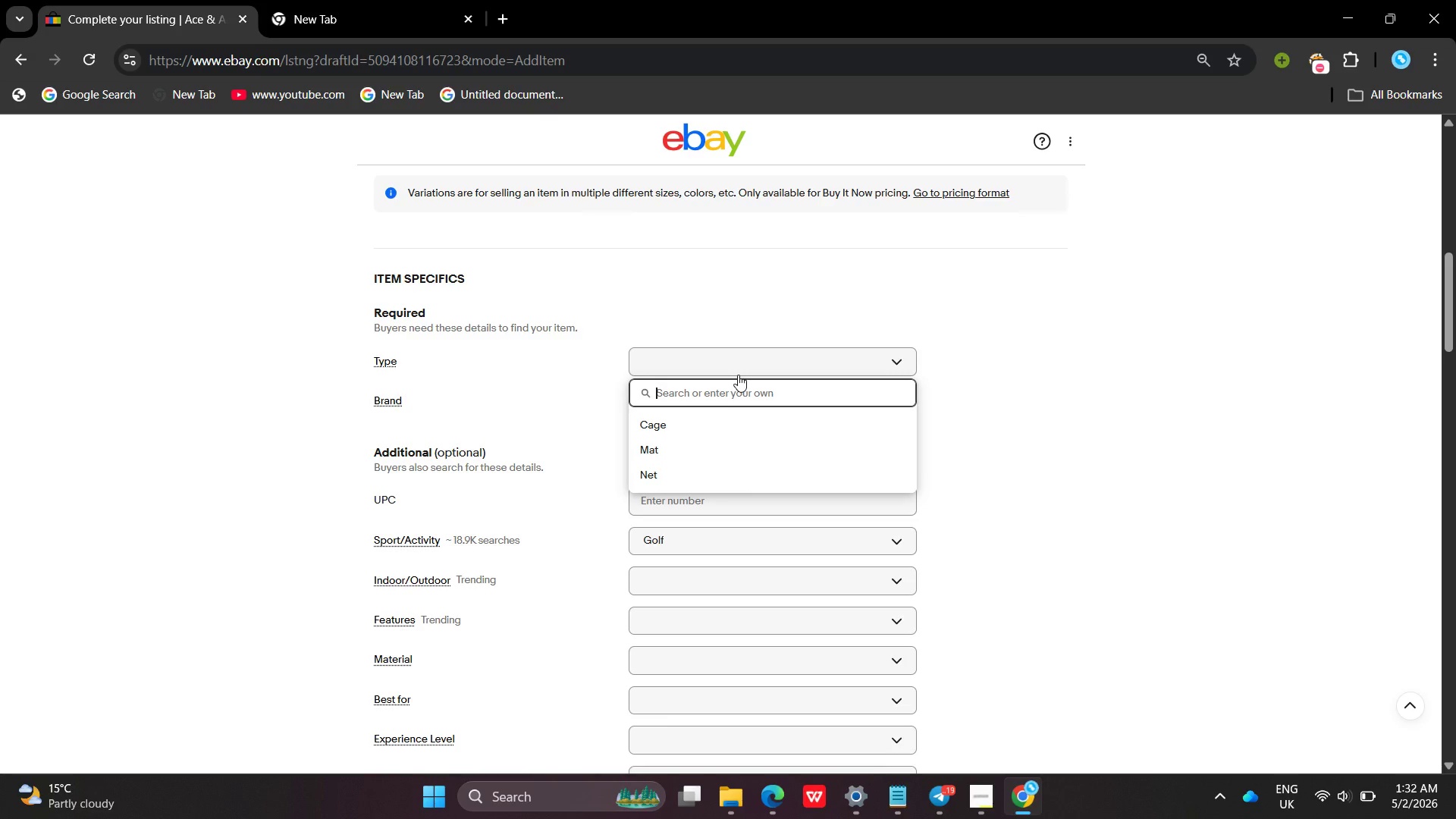 
type(Chipping Targe )
 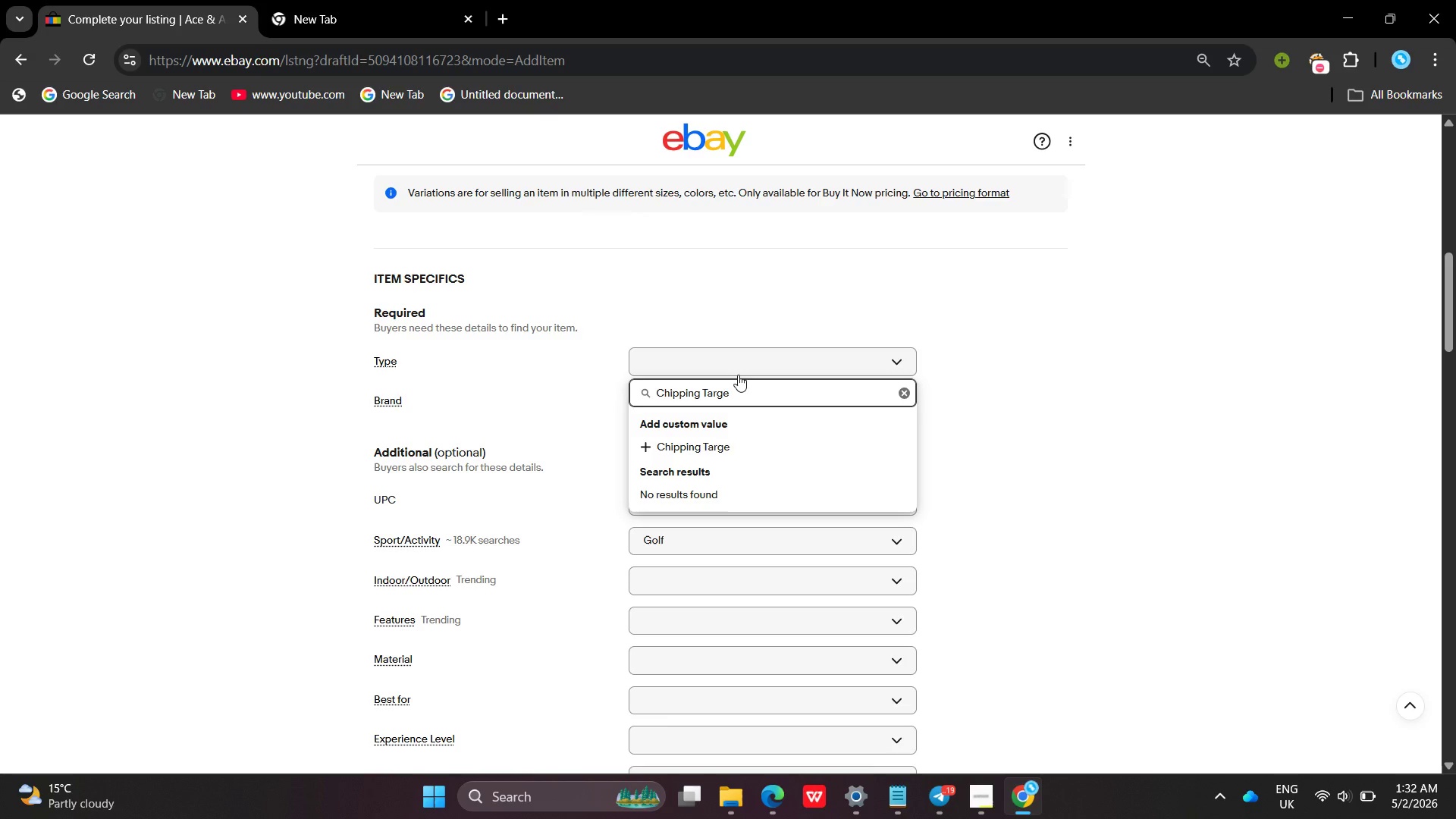 
wait(21.33)
 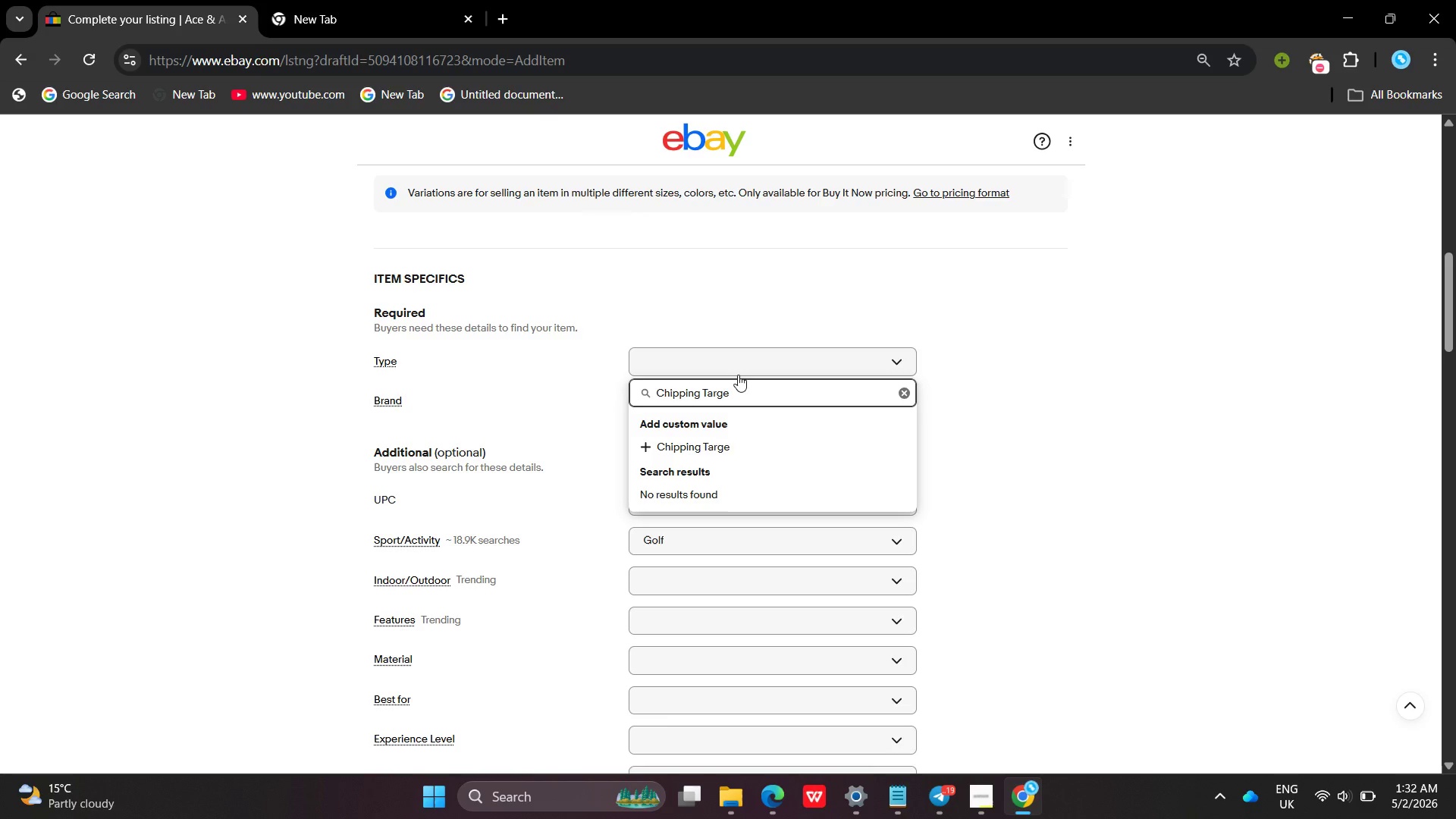 
key(Backspace)
 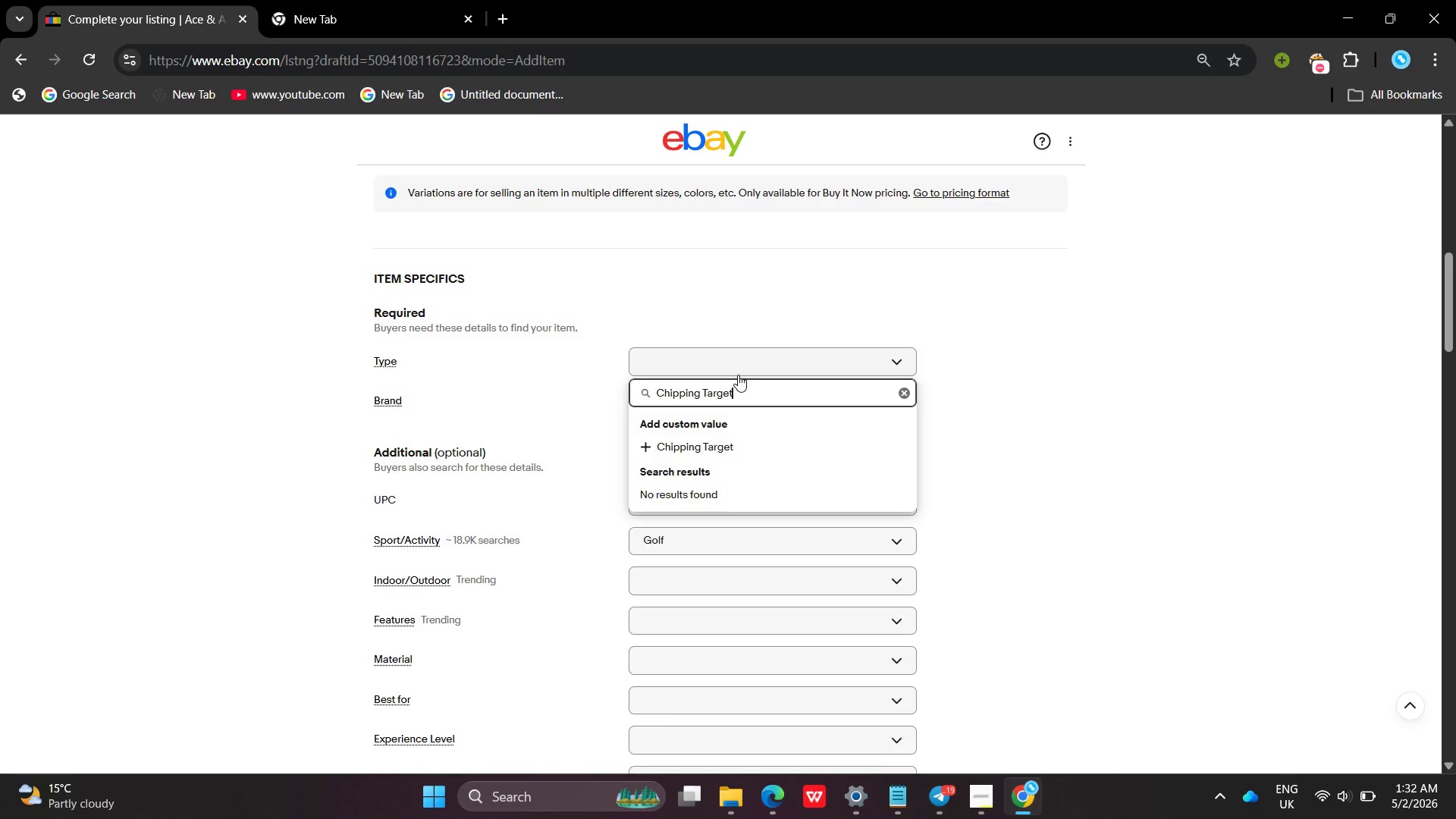 
key(T)
 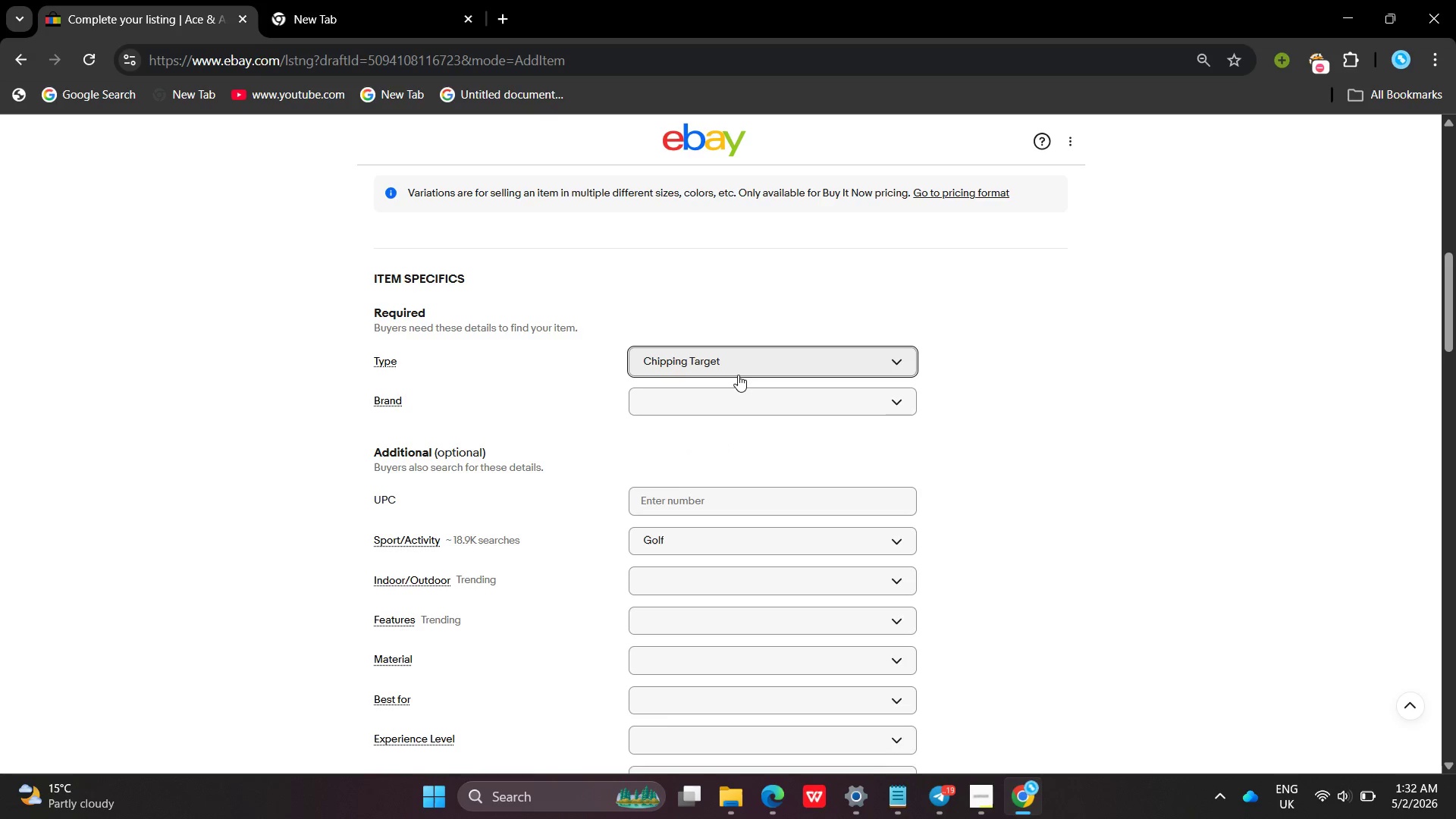 
key(Enter)
 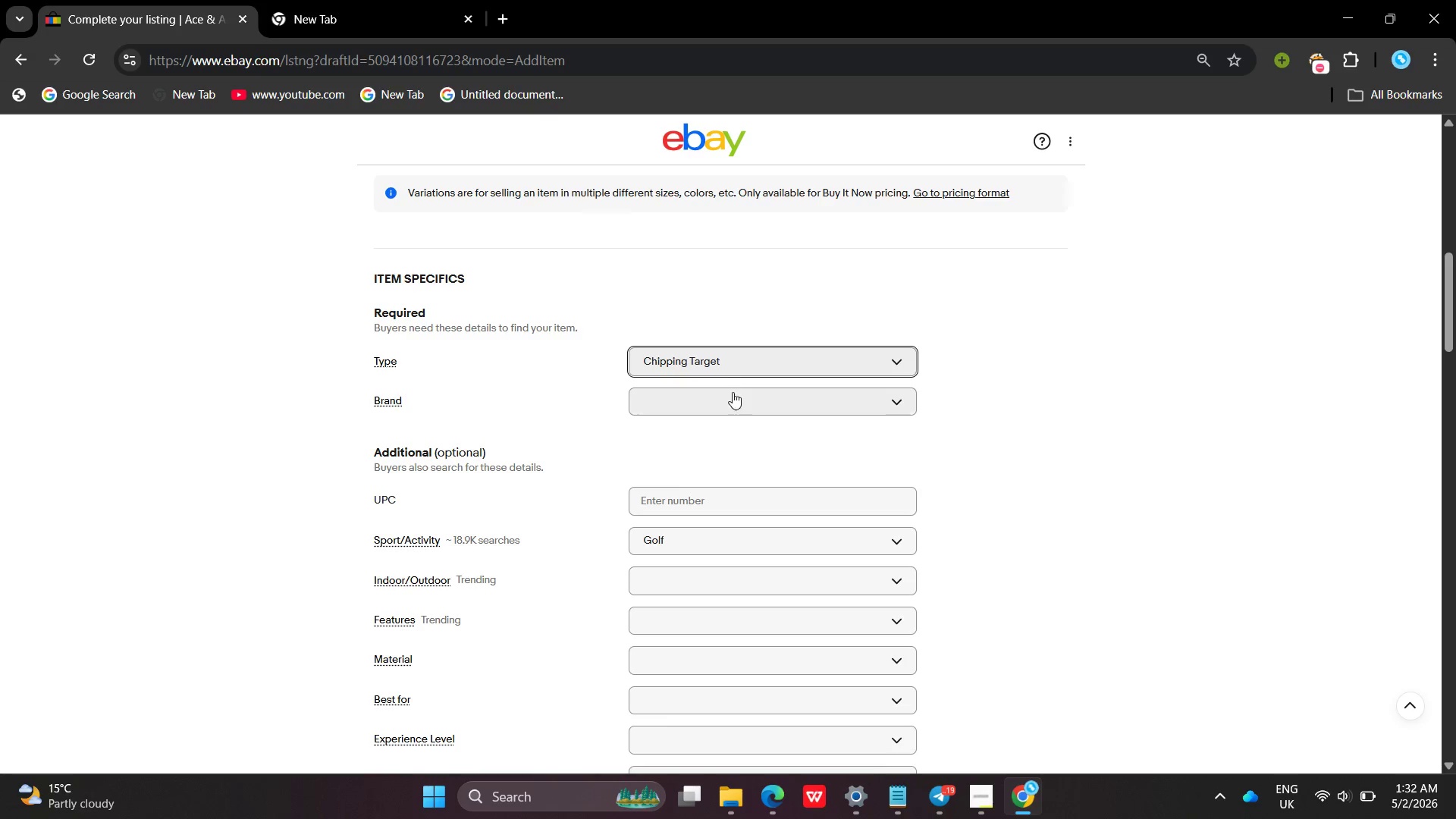 
left_click([733, 394])
 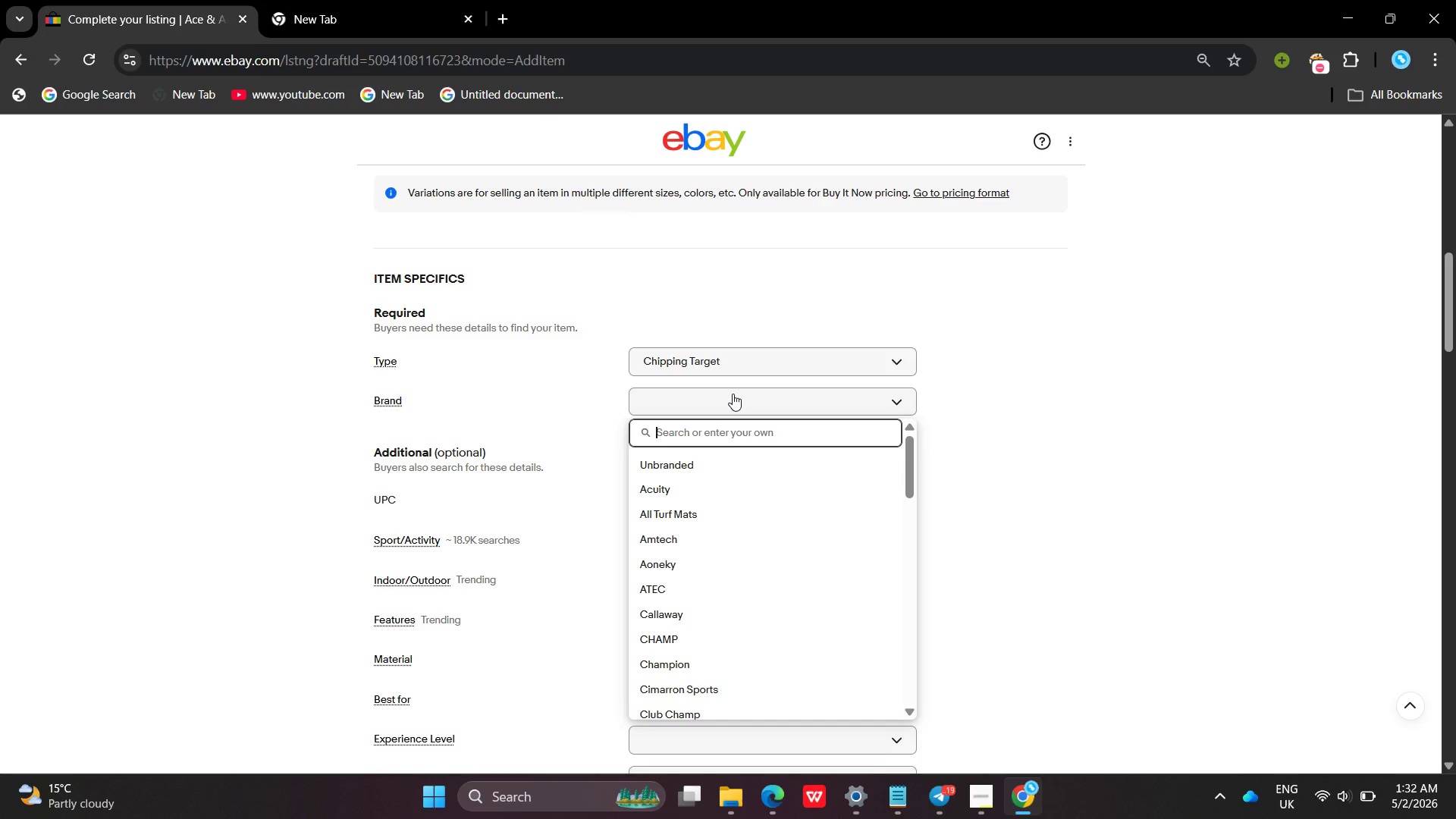 
type(Ace & Alabtross)
 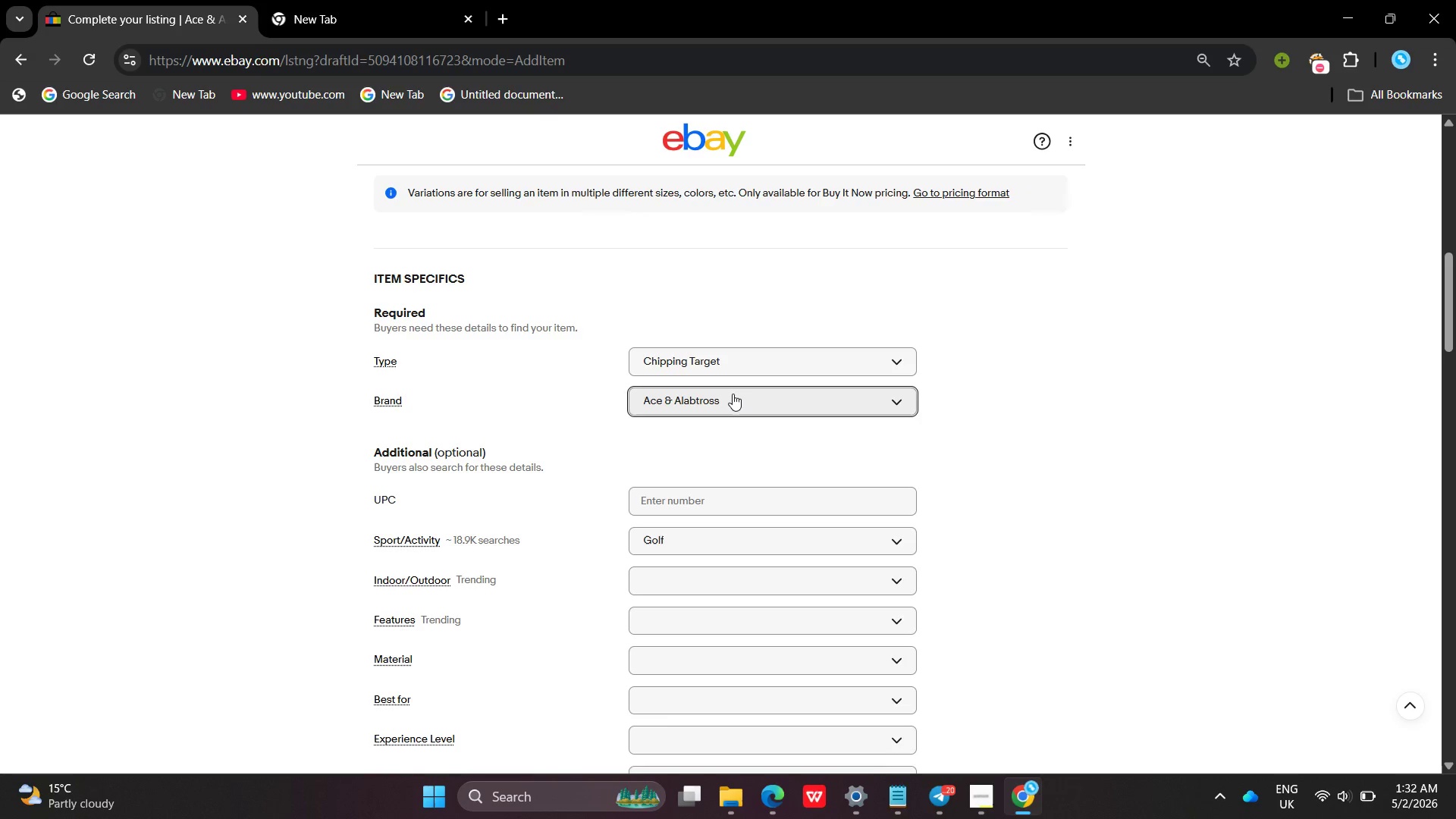 
key(Enter)
 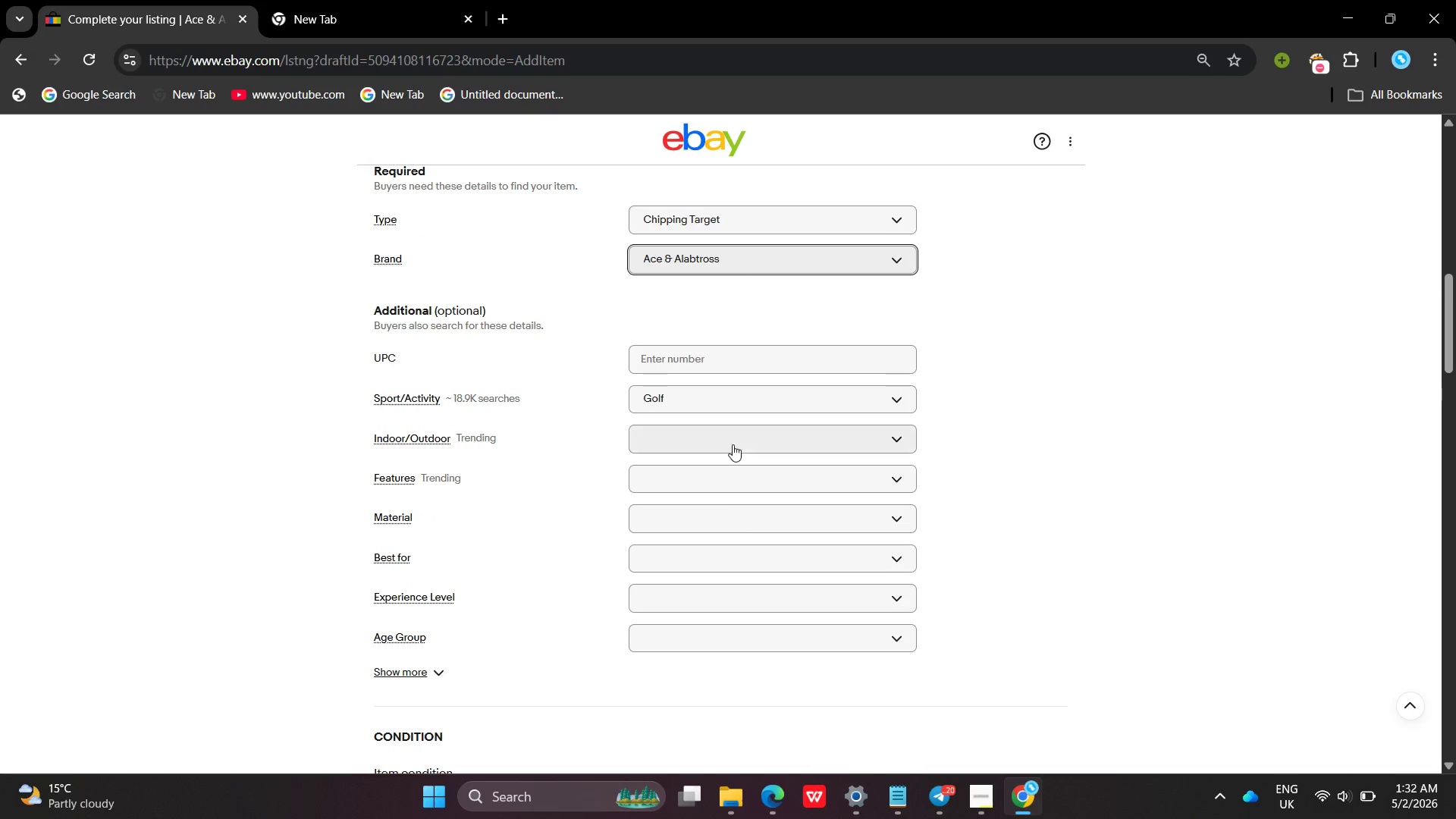 
left_click([733, 444])
 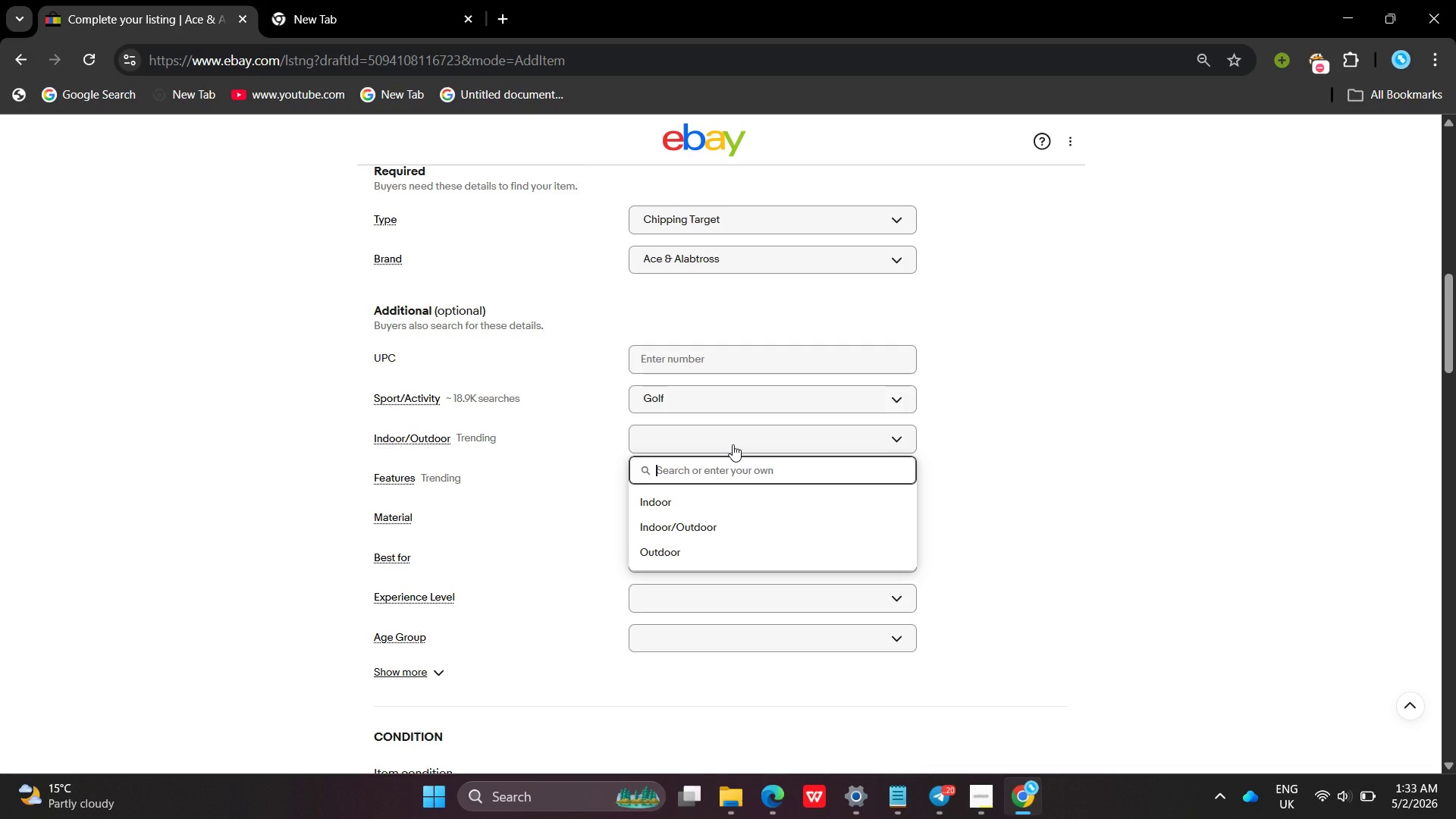 
wait(7.51)
 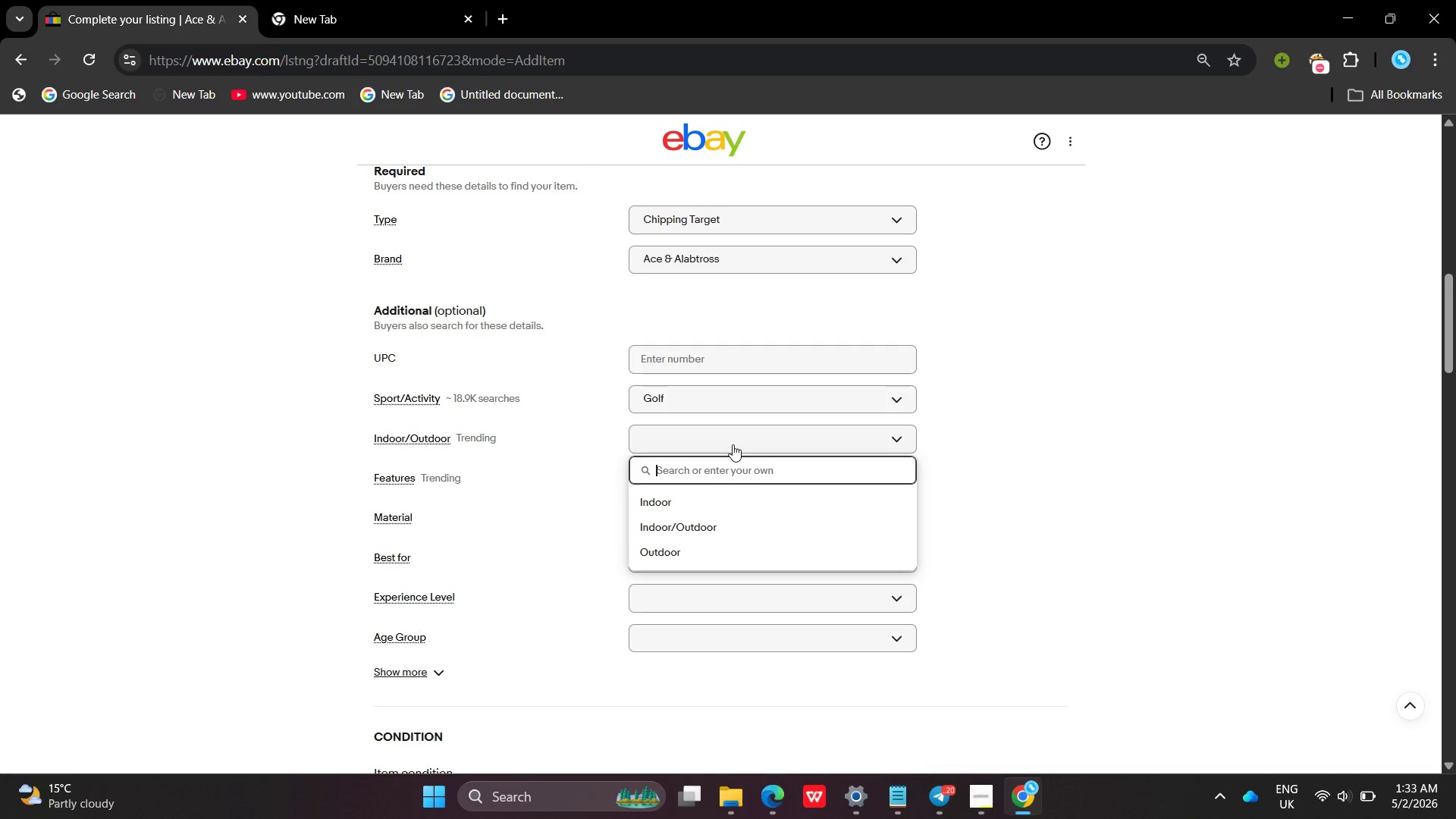 
left_click([730, 548])
 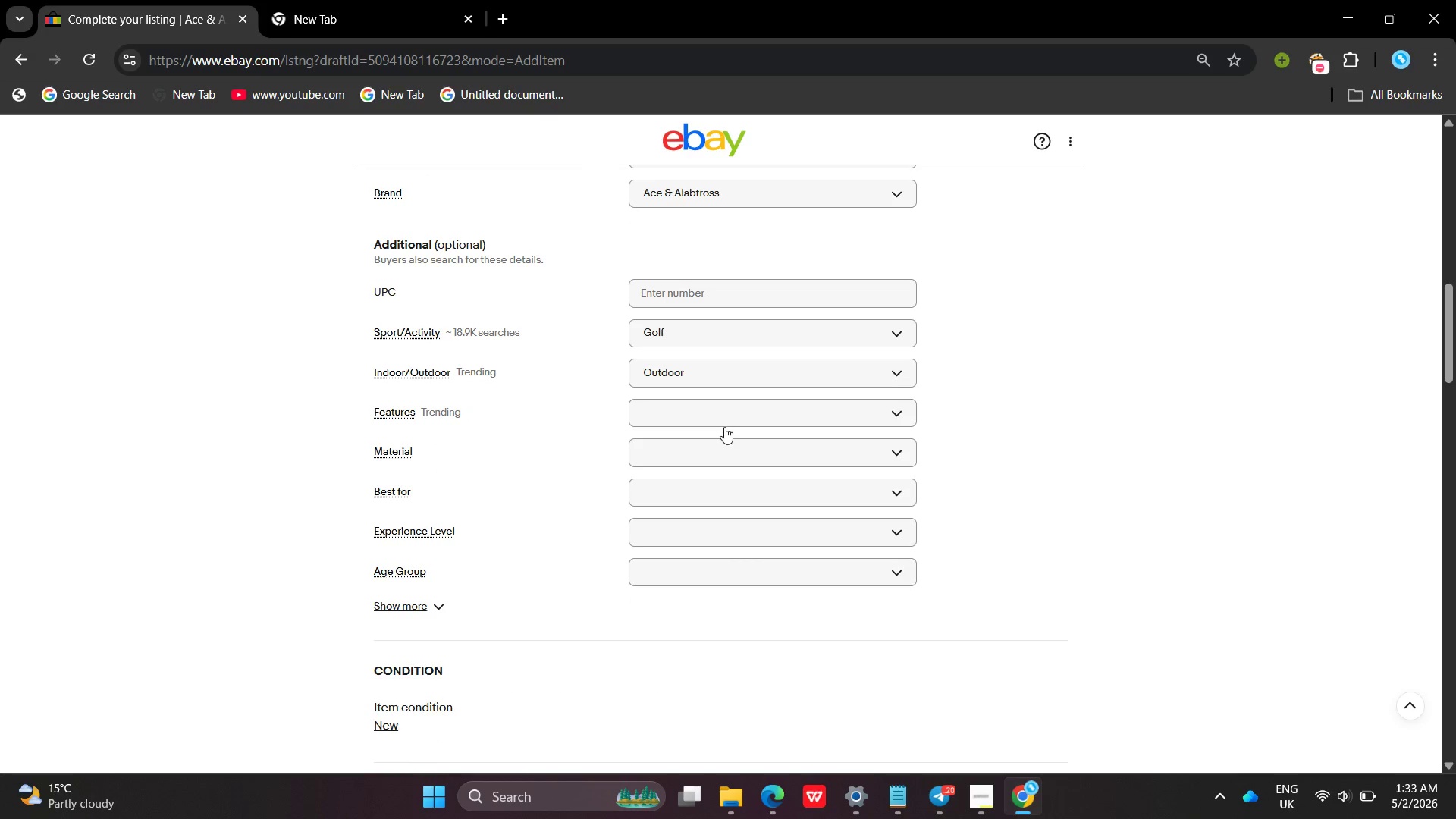 
left_click([723, 426])
 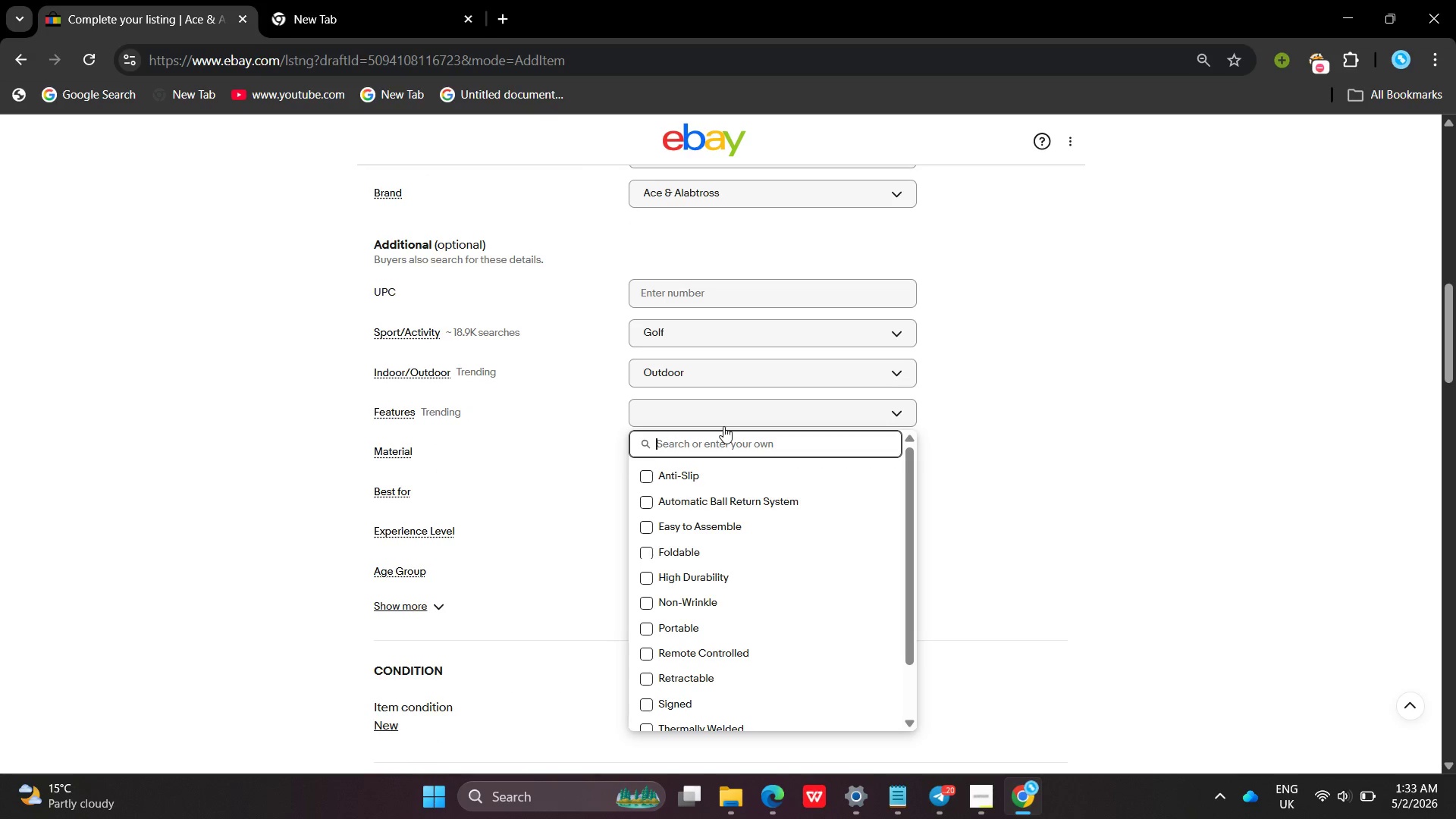 
type(Foldav)
key(Backspace)
type(ble design )
 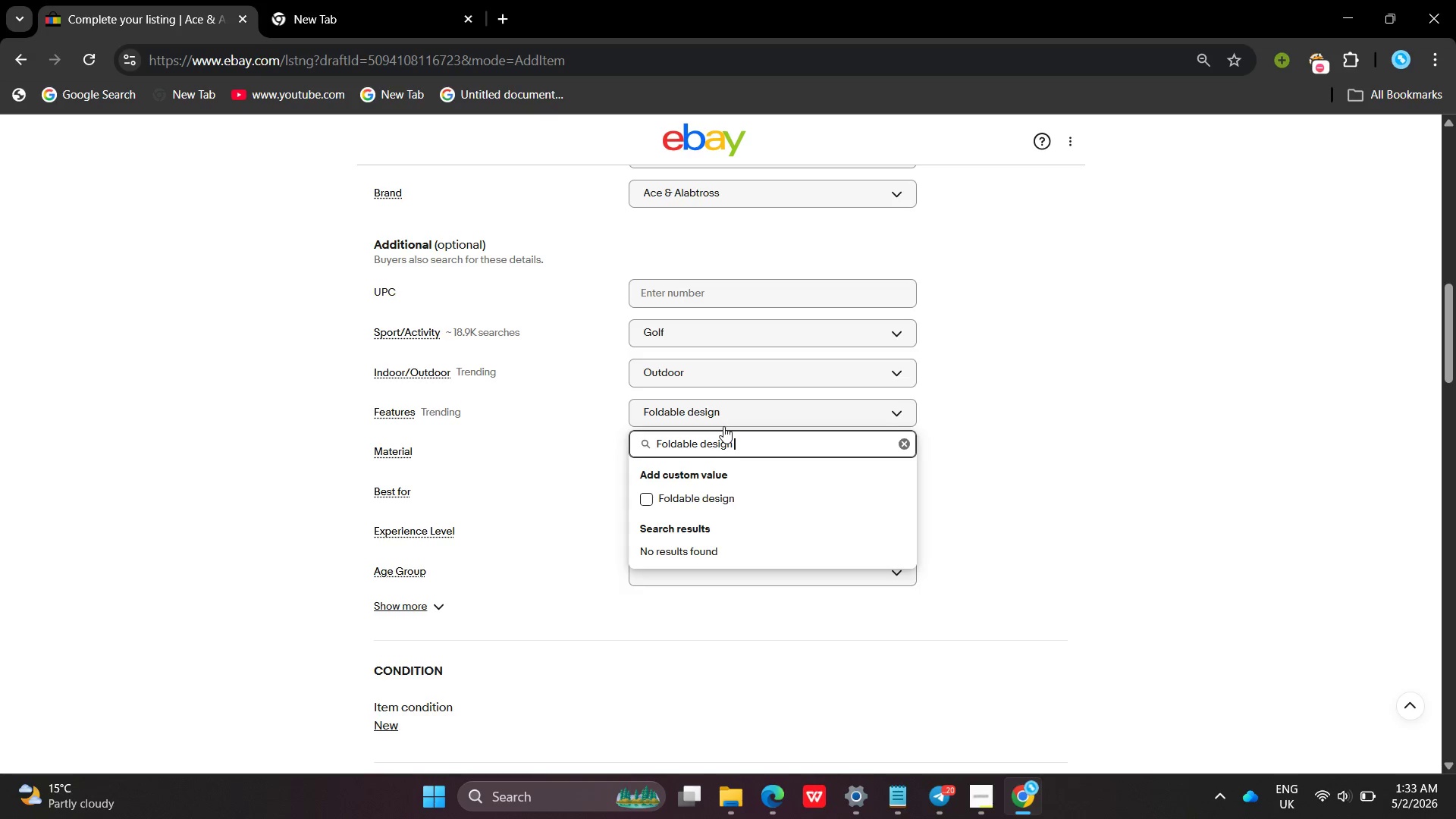 
key(Enter)
 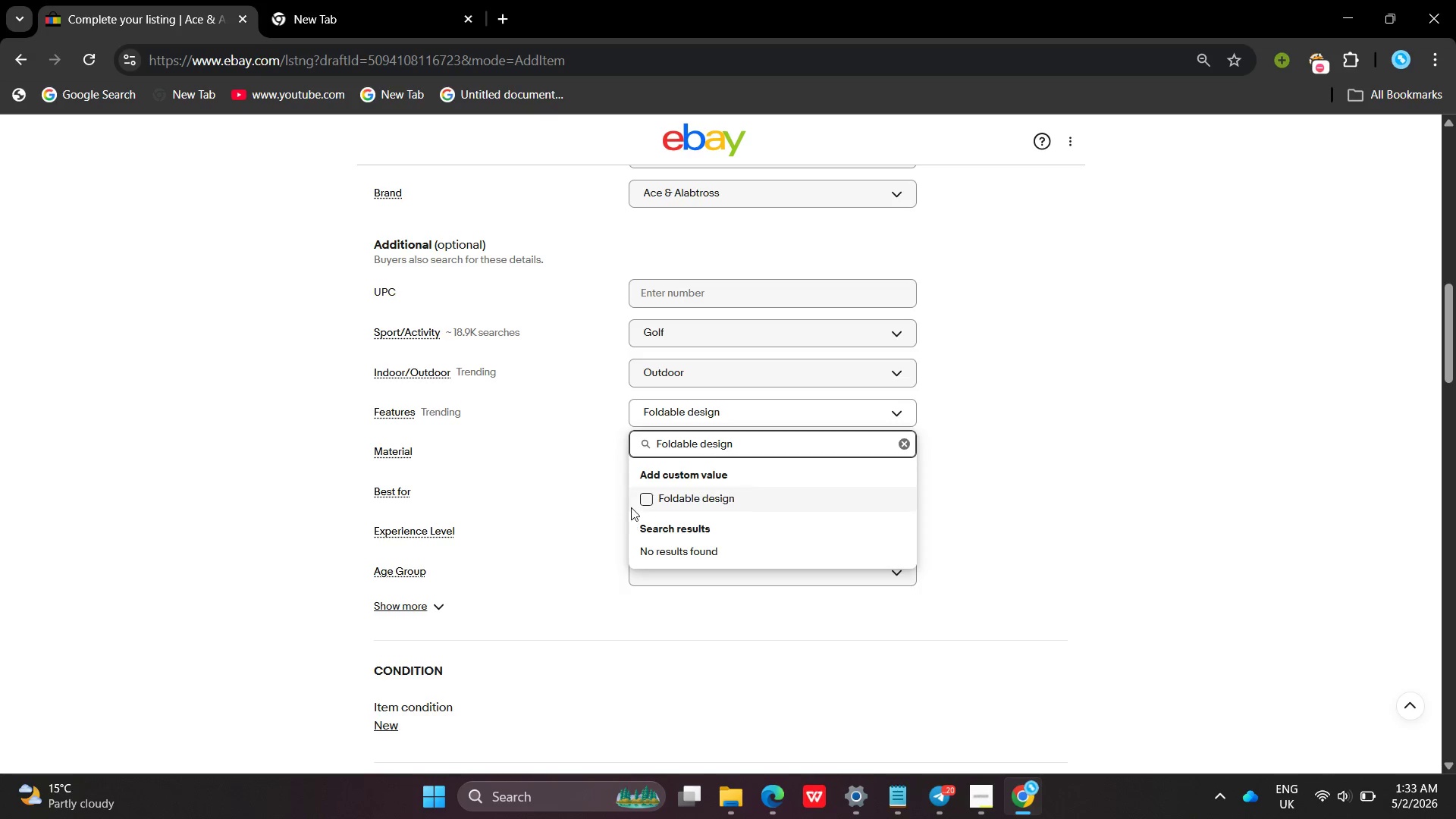 
left_click([635, 506])
 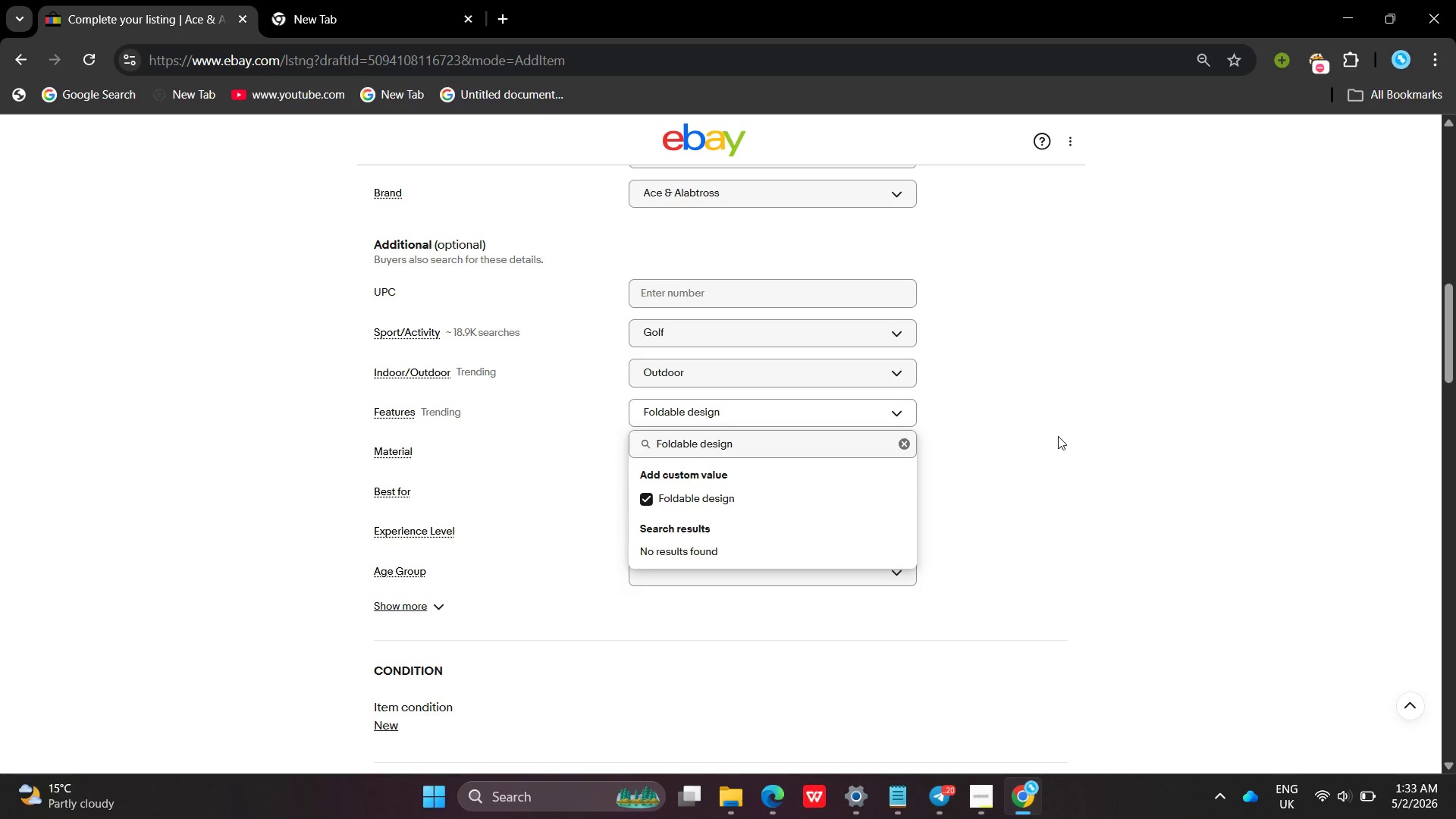 
left_click([1058, 436])
 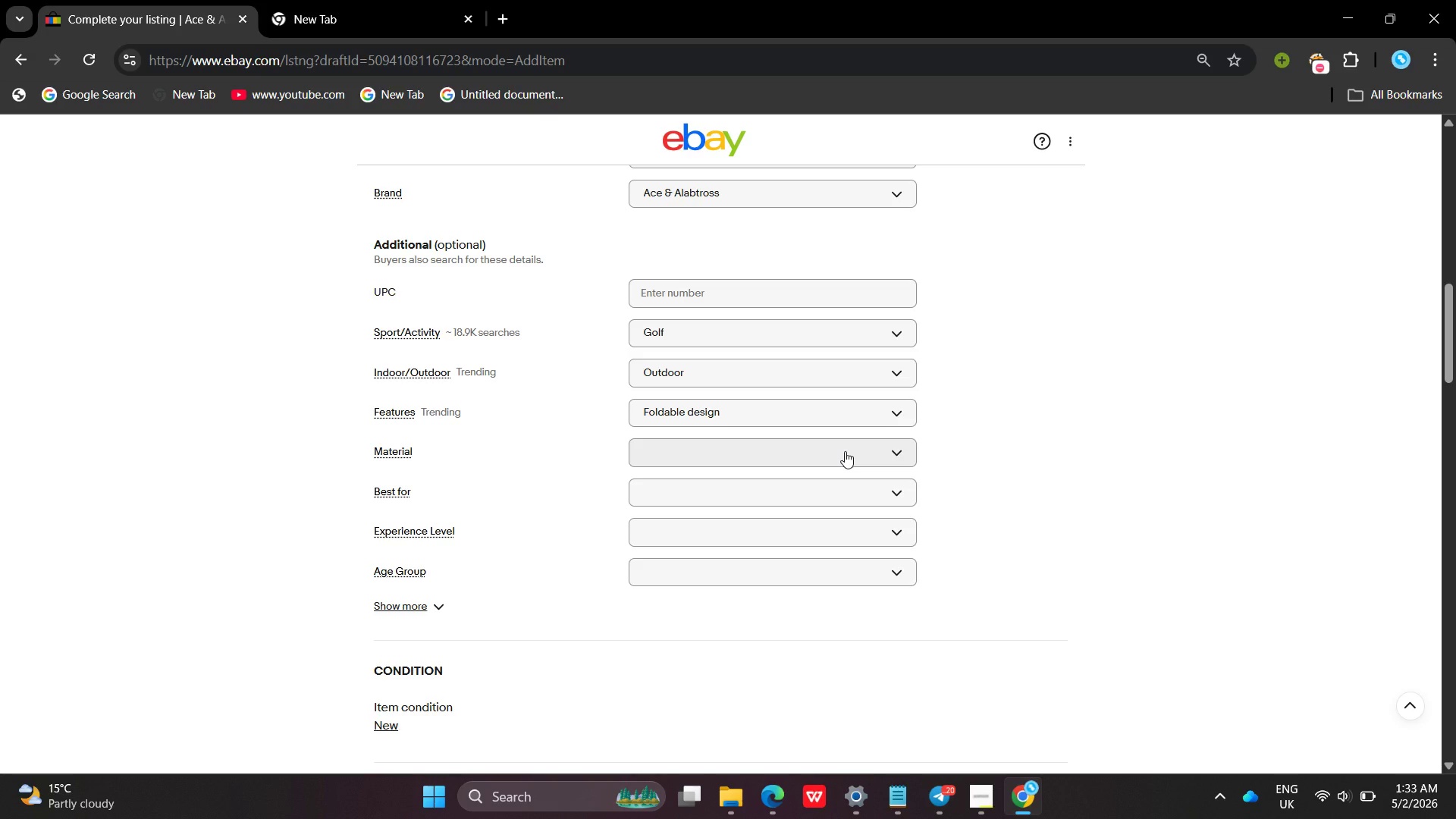 
left_click([845, 451])
 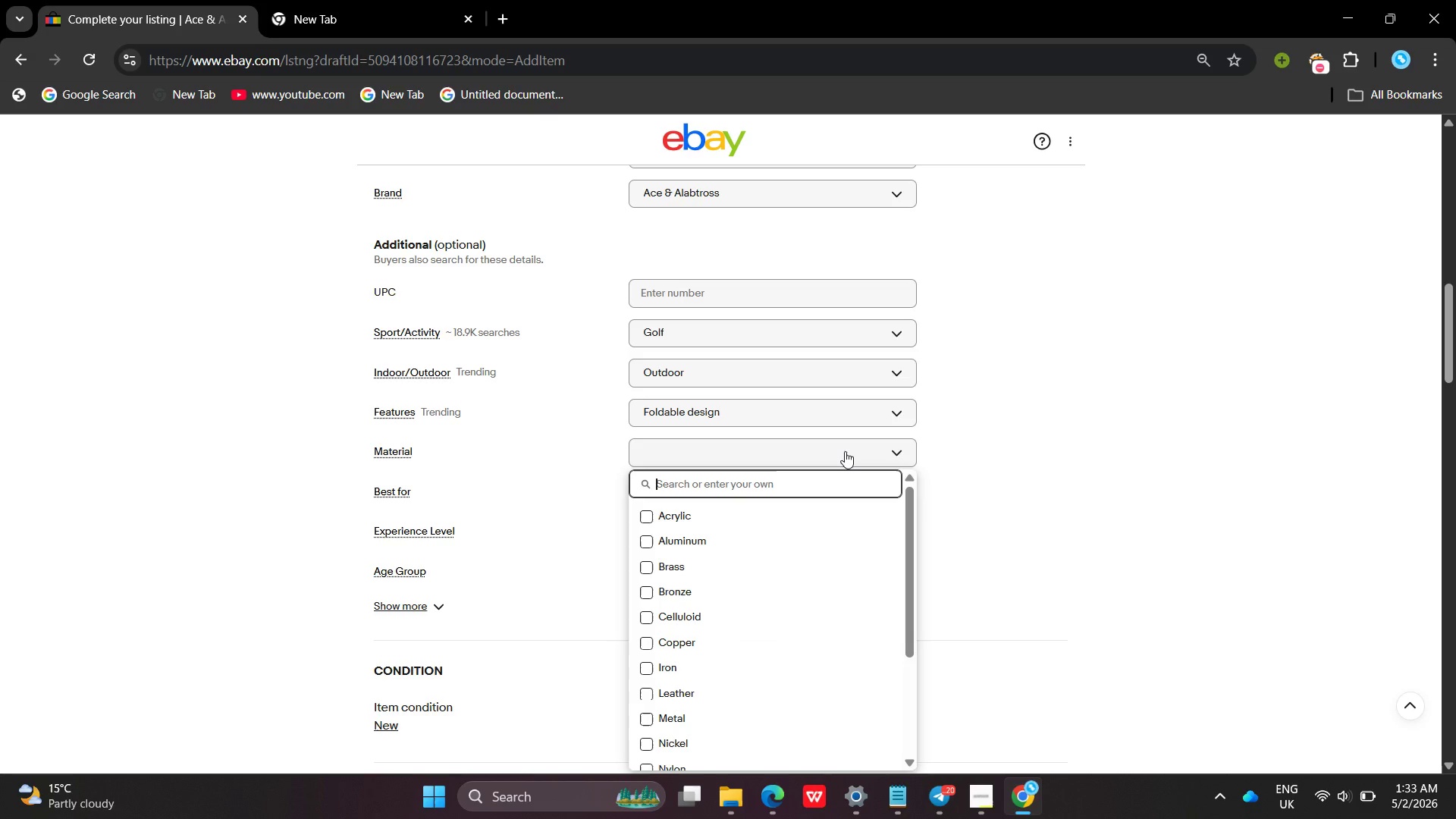 
type(HDPE)
 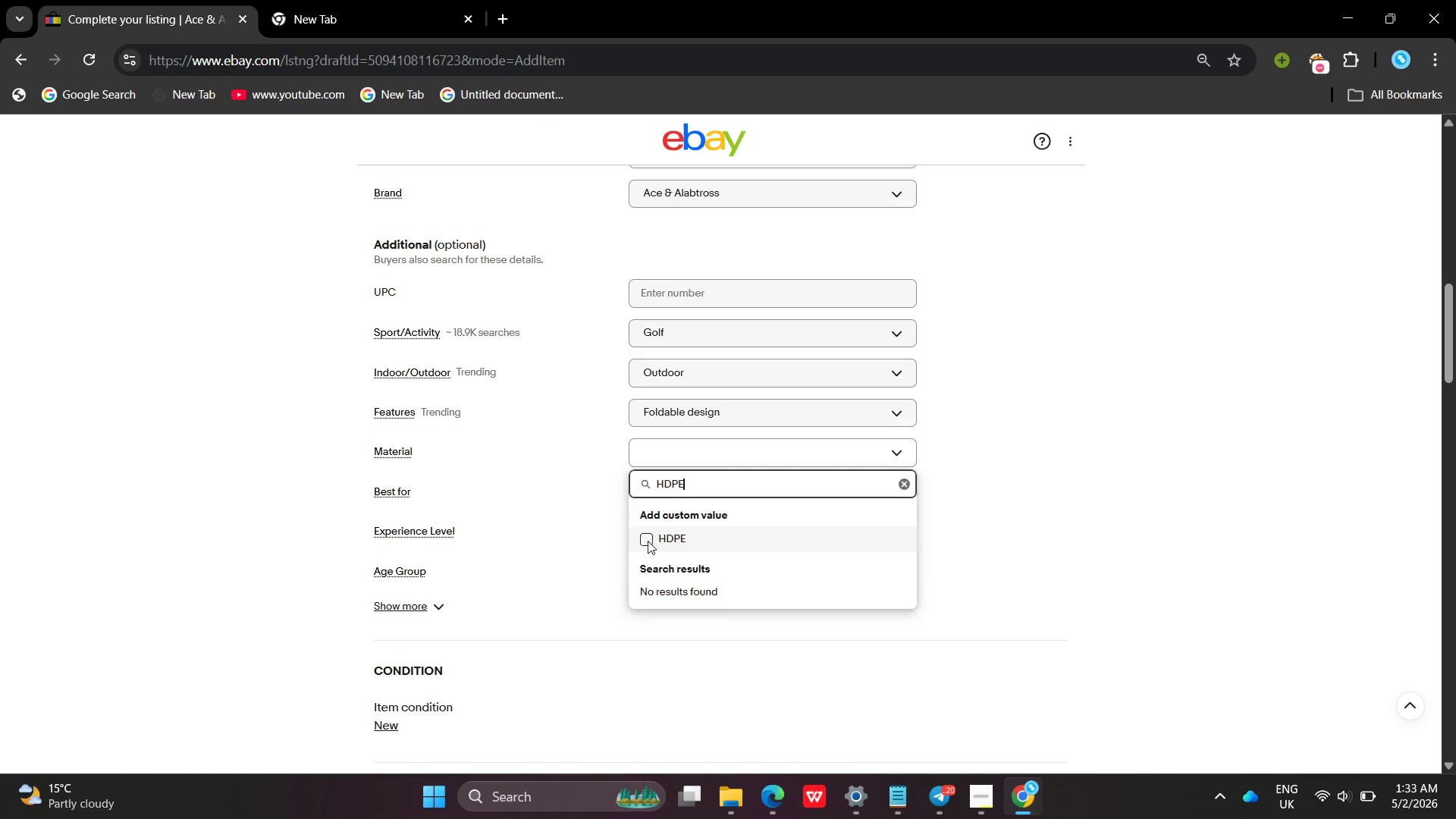 
left_click([647, 540])
 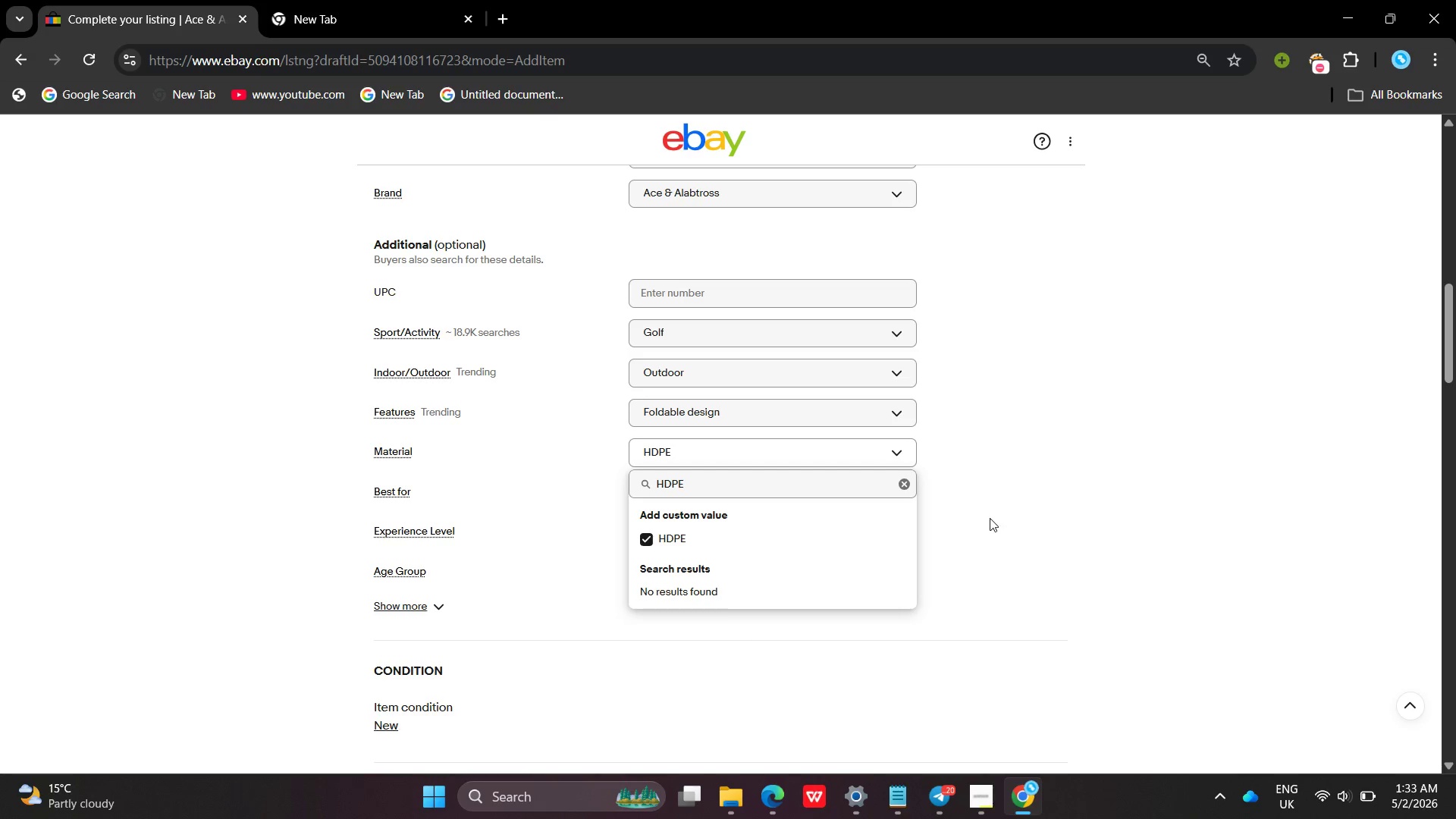 
left_click([990, 518])
 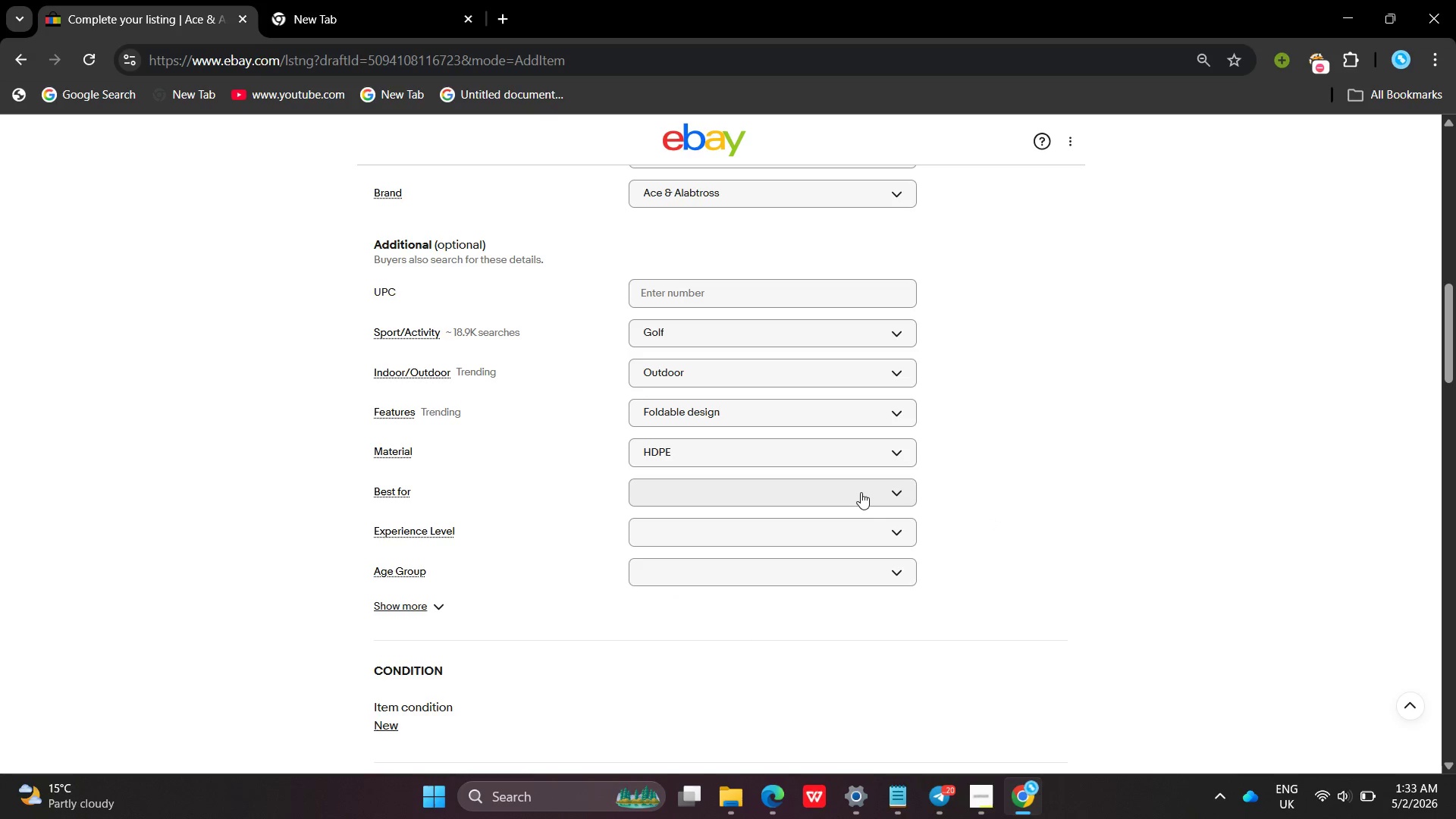 
left_click([861, 492])
 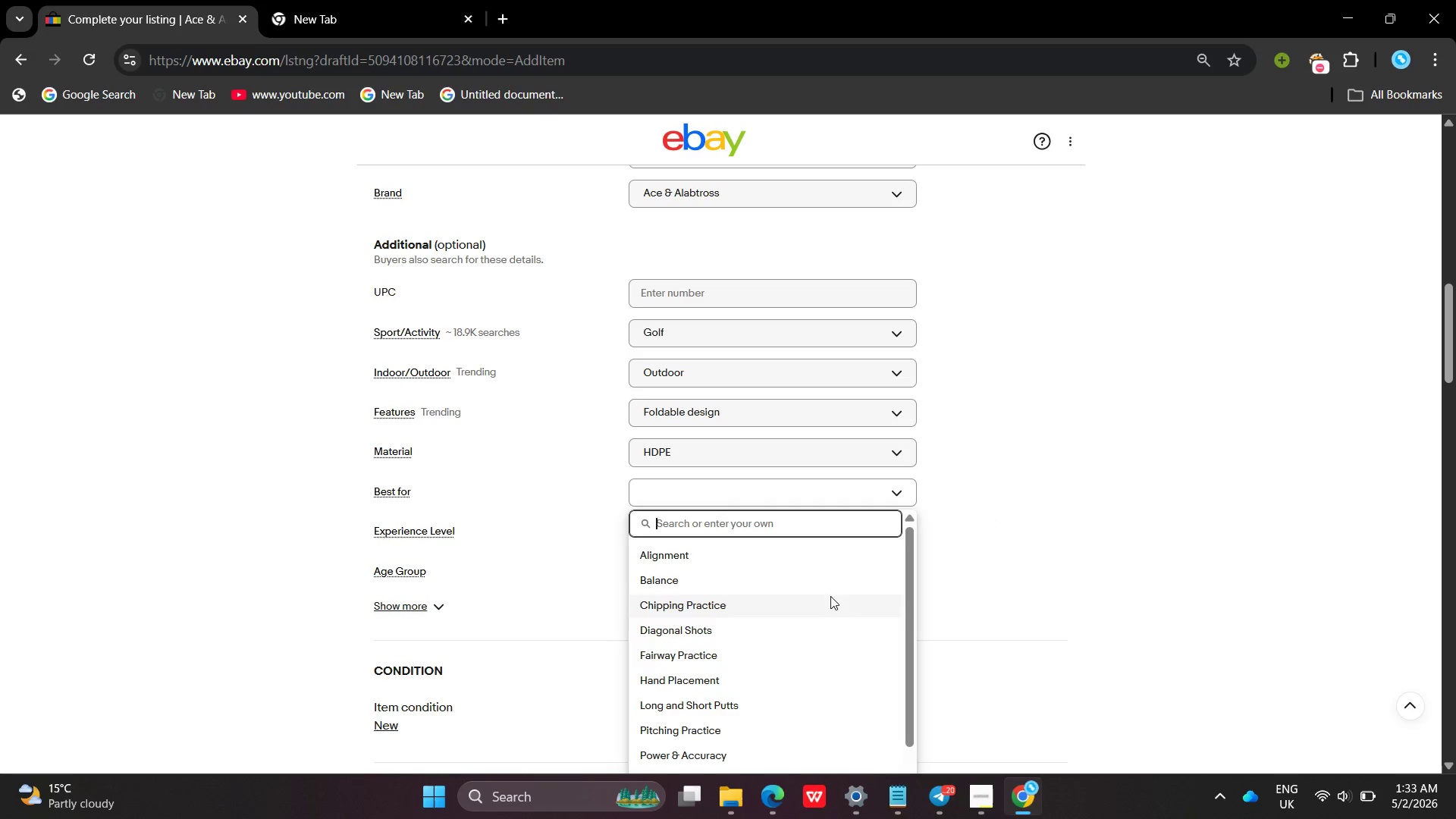 
left_click([830, 598])
 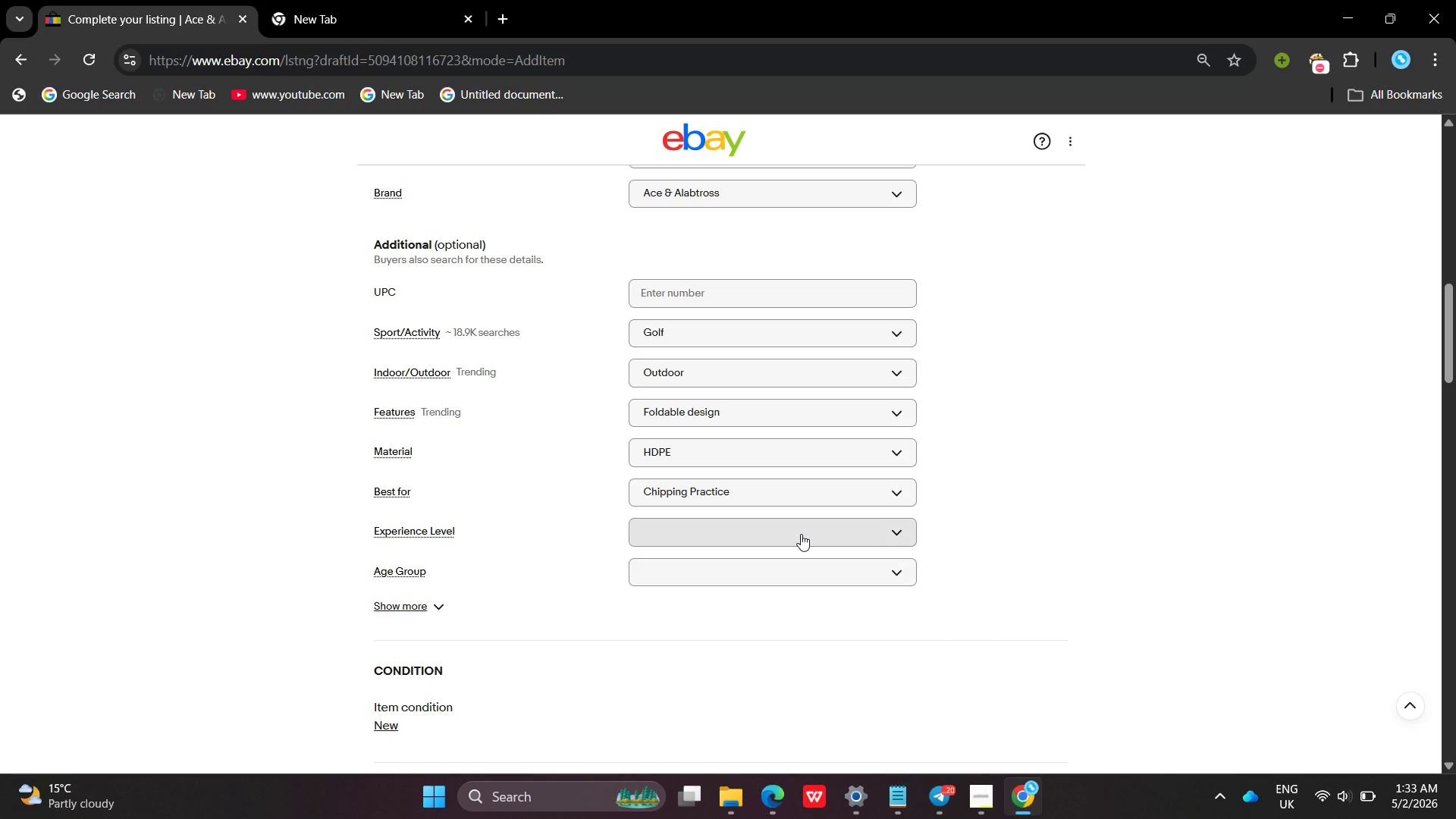 
left_click([801, 534])
 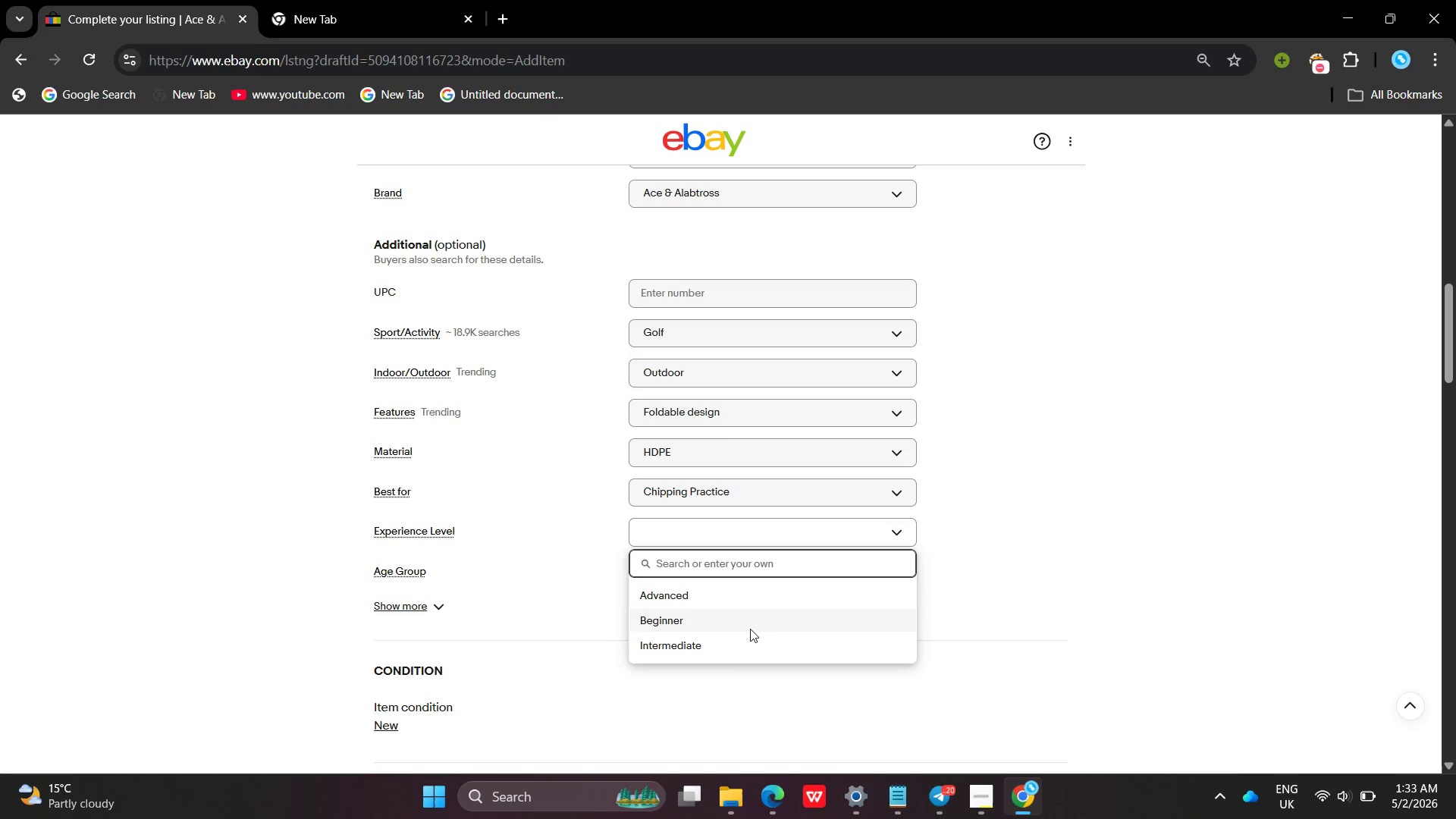 
left_click([750, 629])
 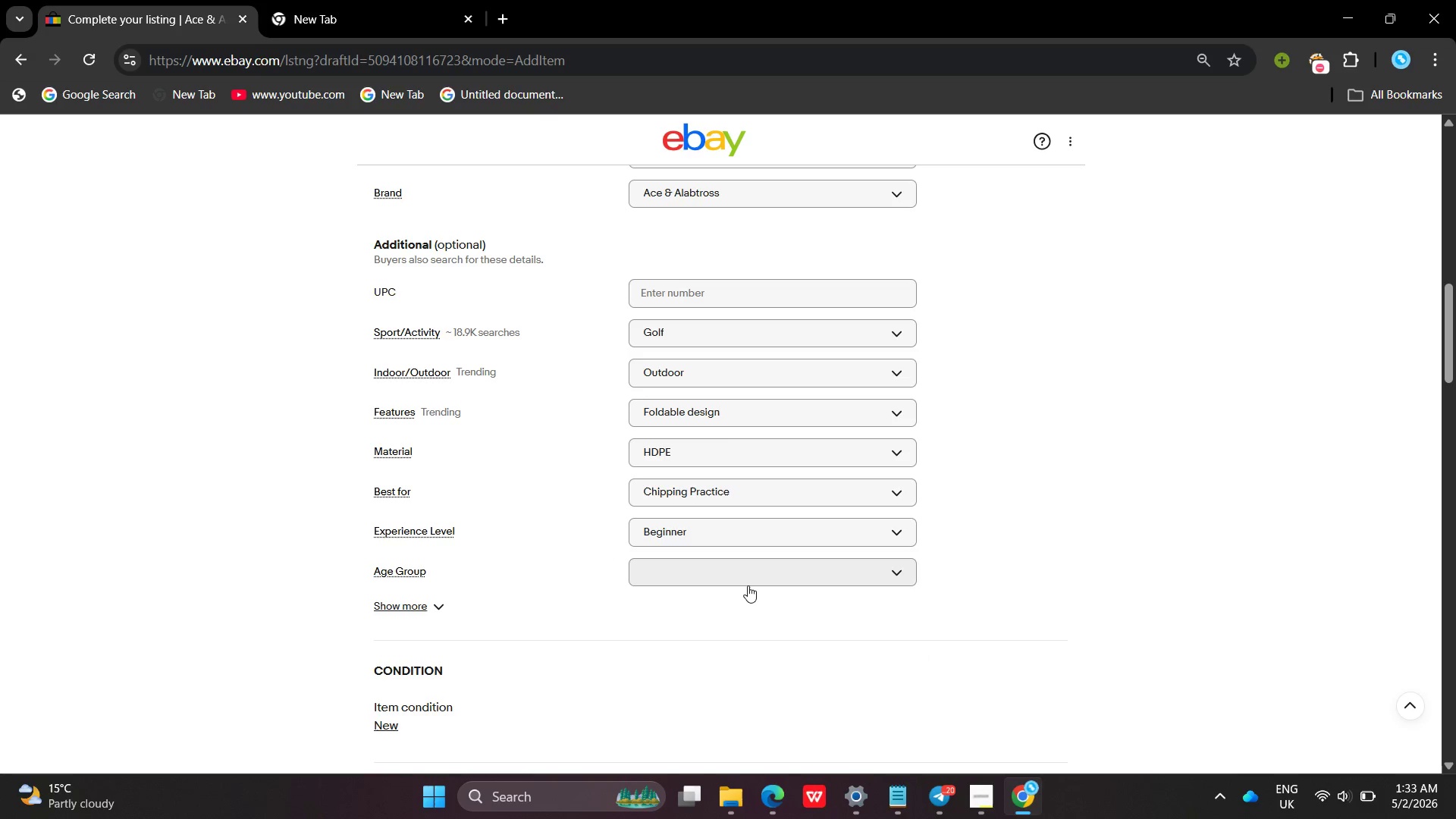 
left_click([748, 585])
 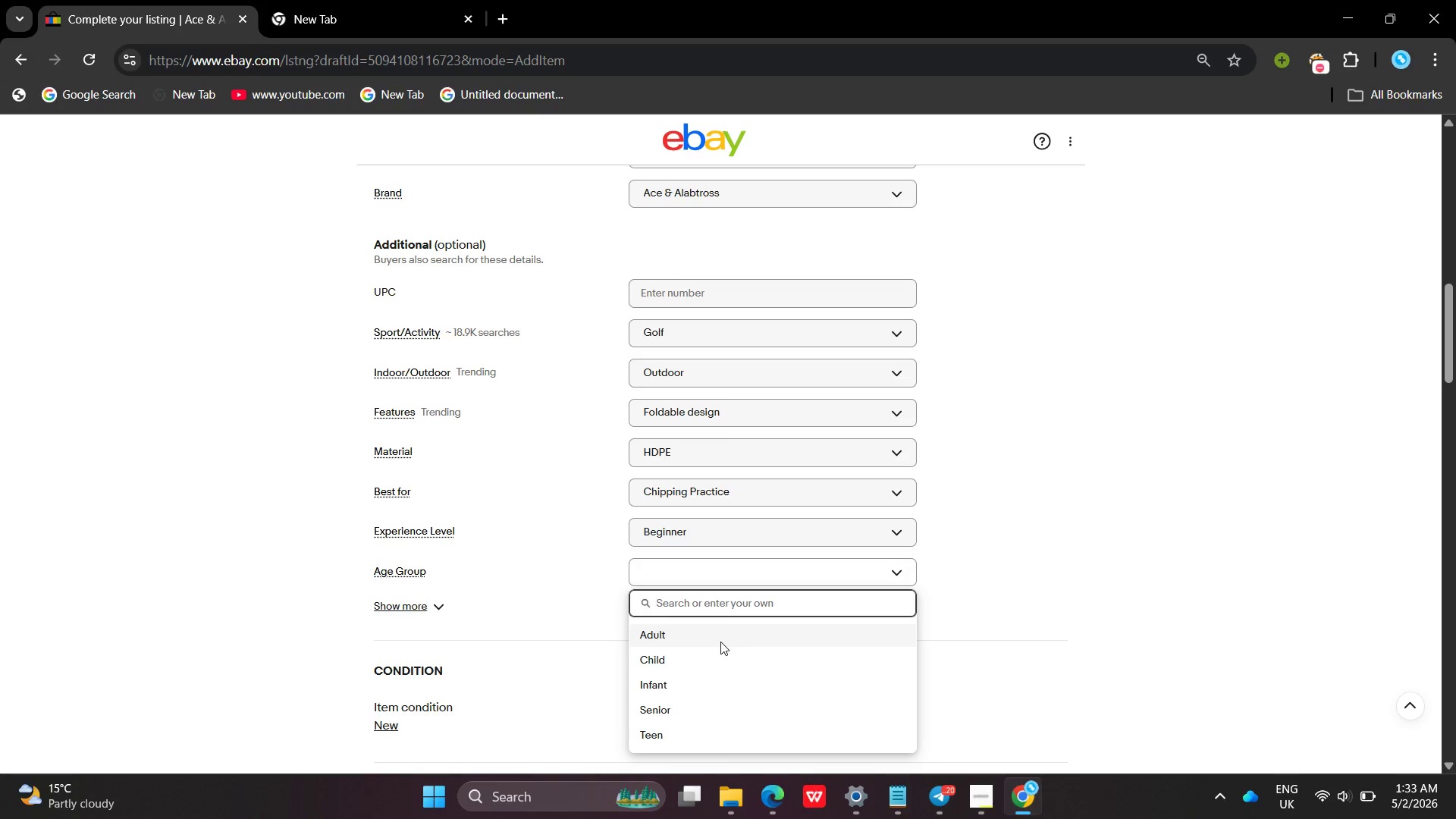 
left_click([720, 642])
 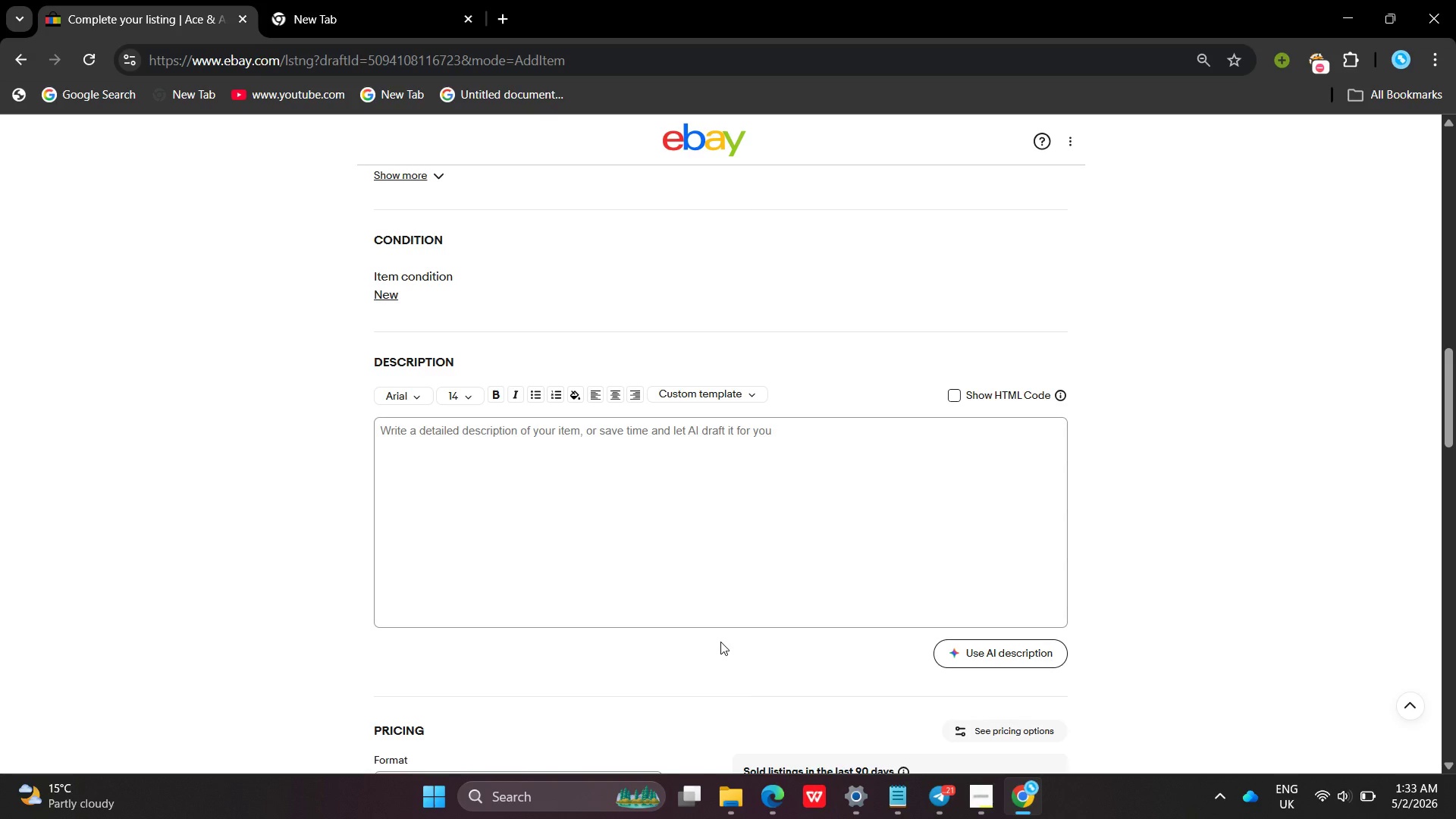 
wait(16.36)
 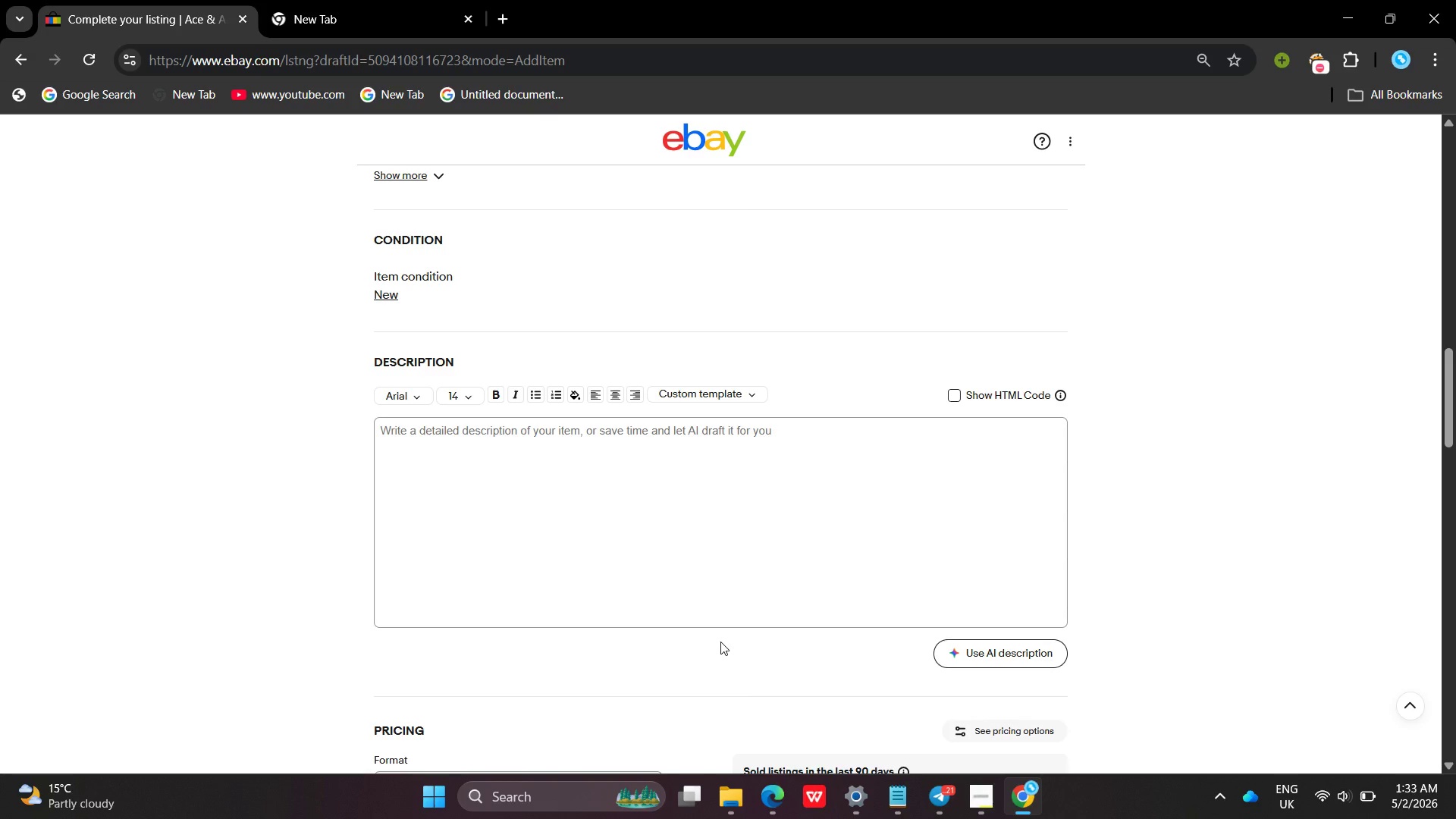 
left_click([962, 795])